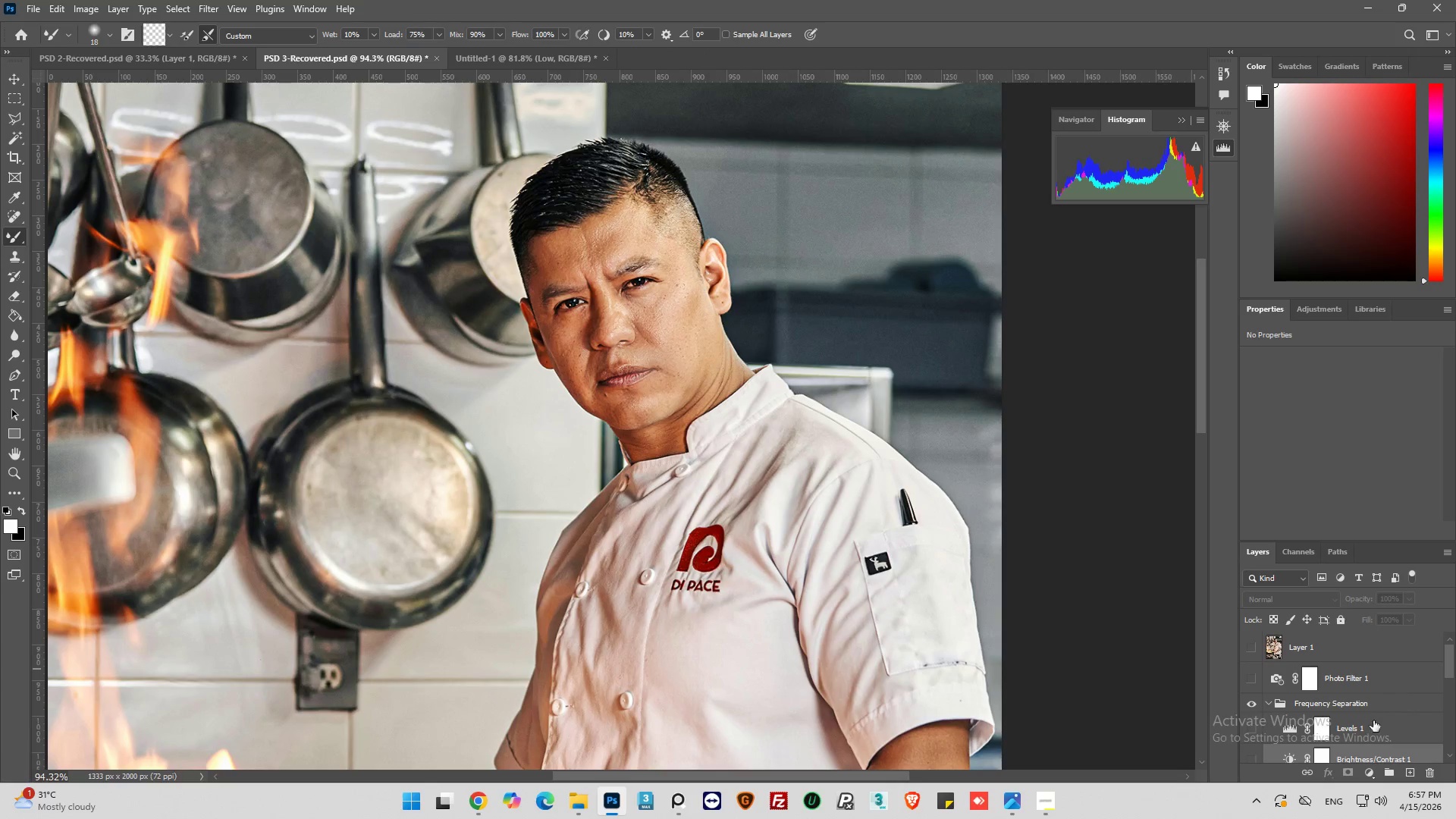 
scroll: coordinate [1373, 675], scroll_direction: up, amount: 2.0
 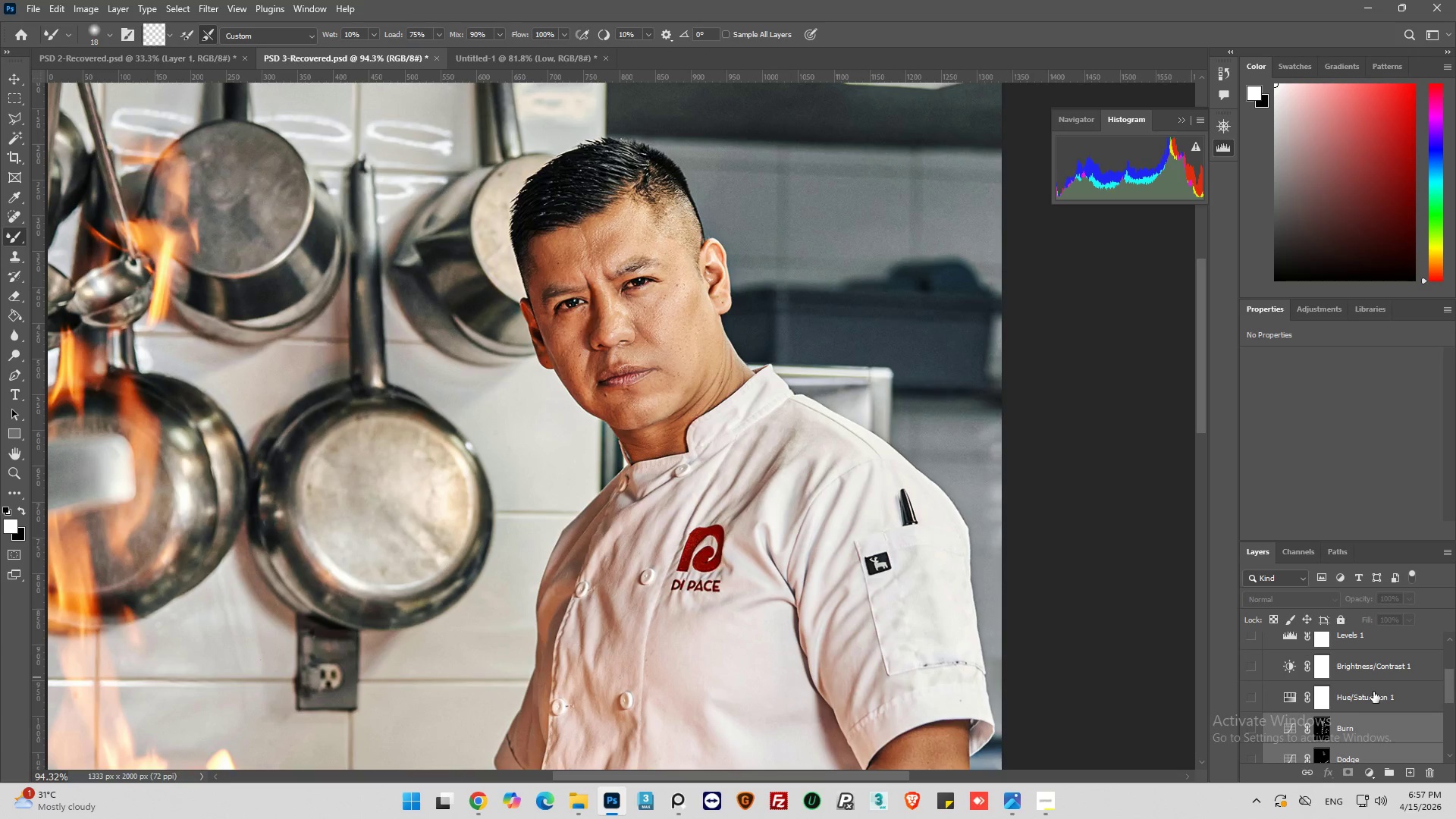 
left_click([1373, 692])
 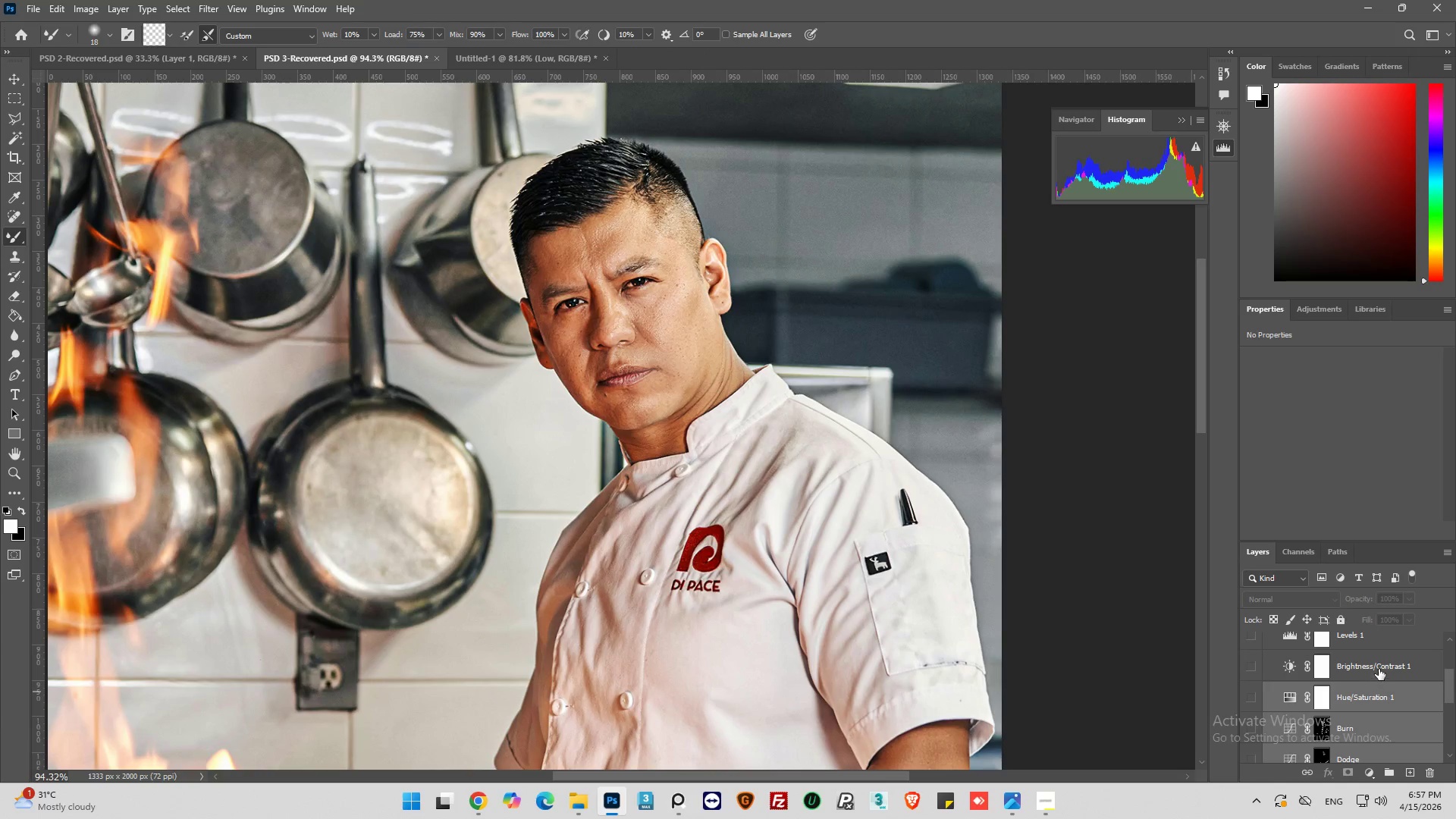 
left_click([1379, 669])
 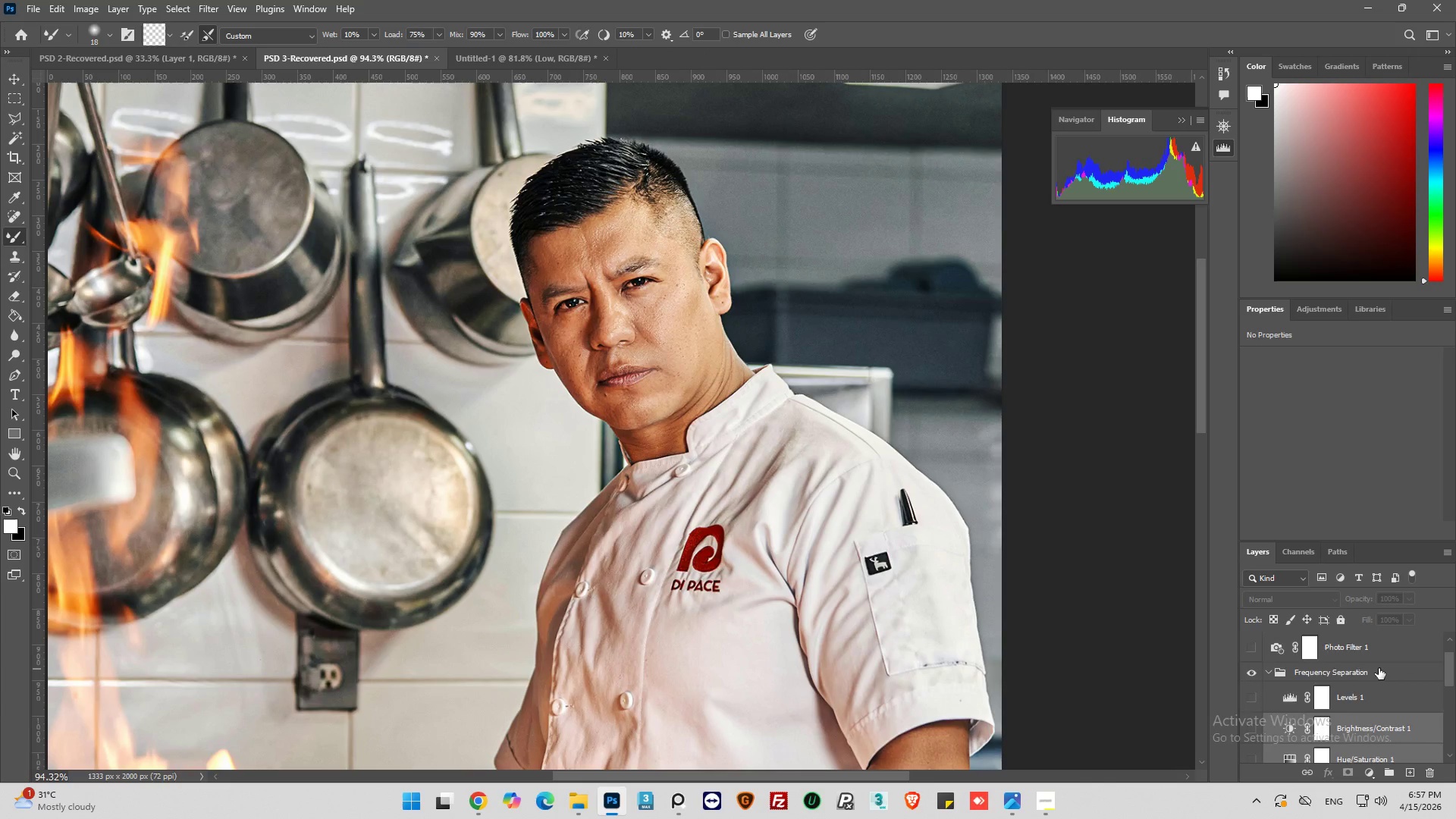 
scroll: coordinate [1379, 668], scroll_direction: up, amount: 3.0
 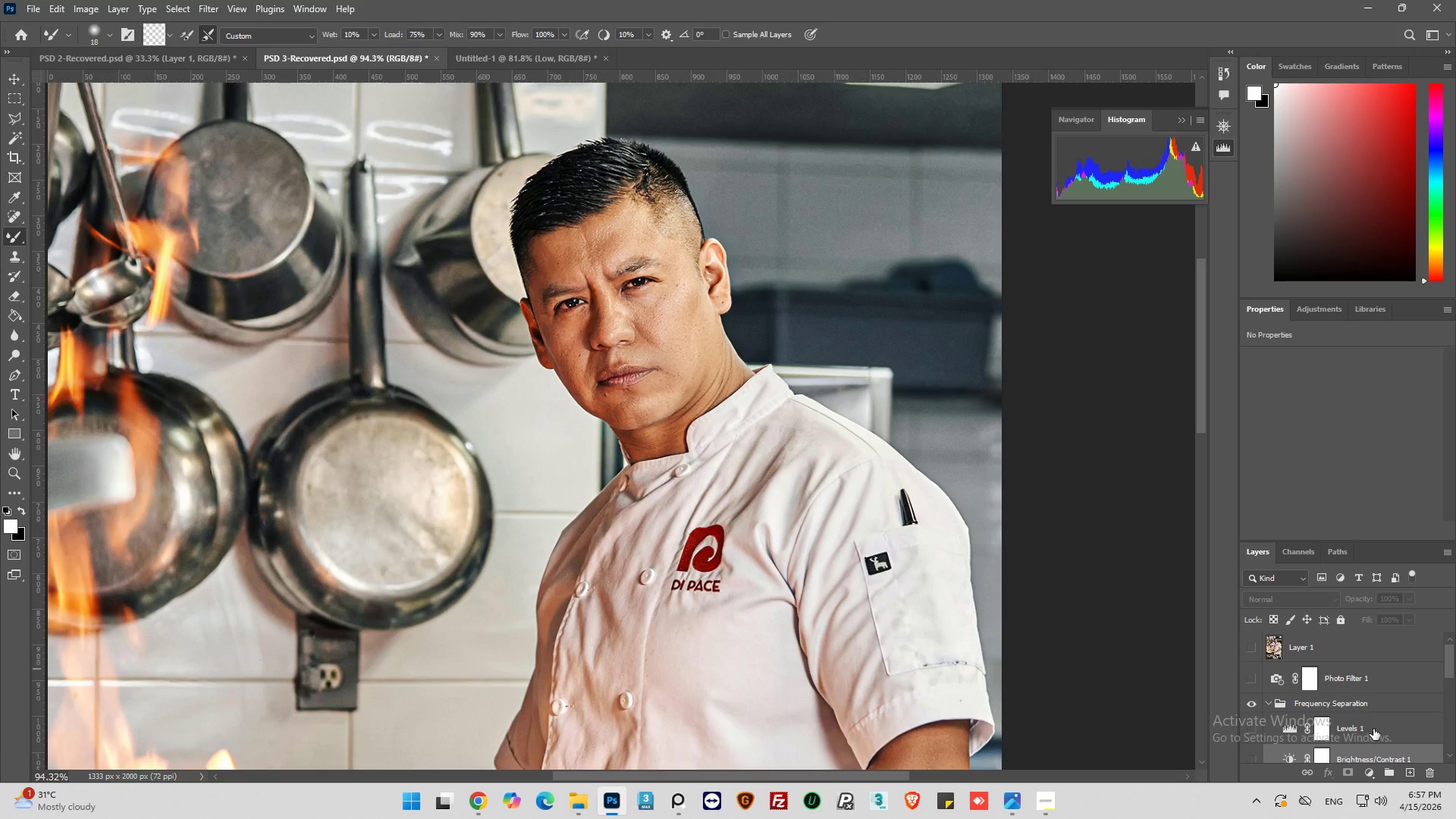 
hold_key(key=ControlLeft, duration=0.56)
left_click([1373, 729])
 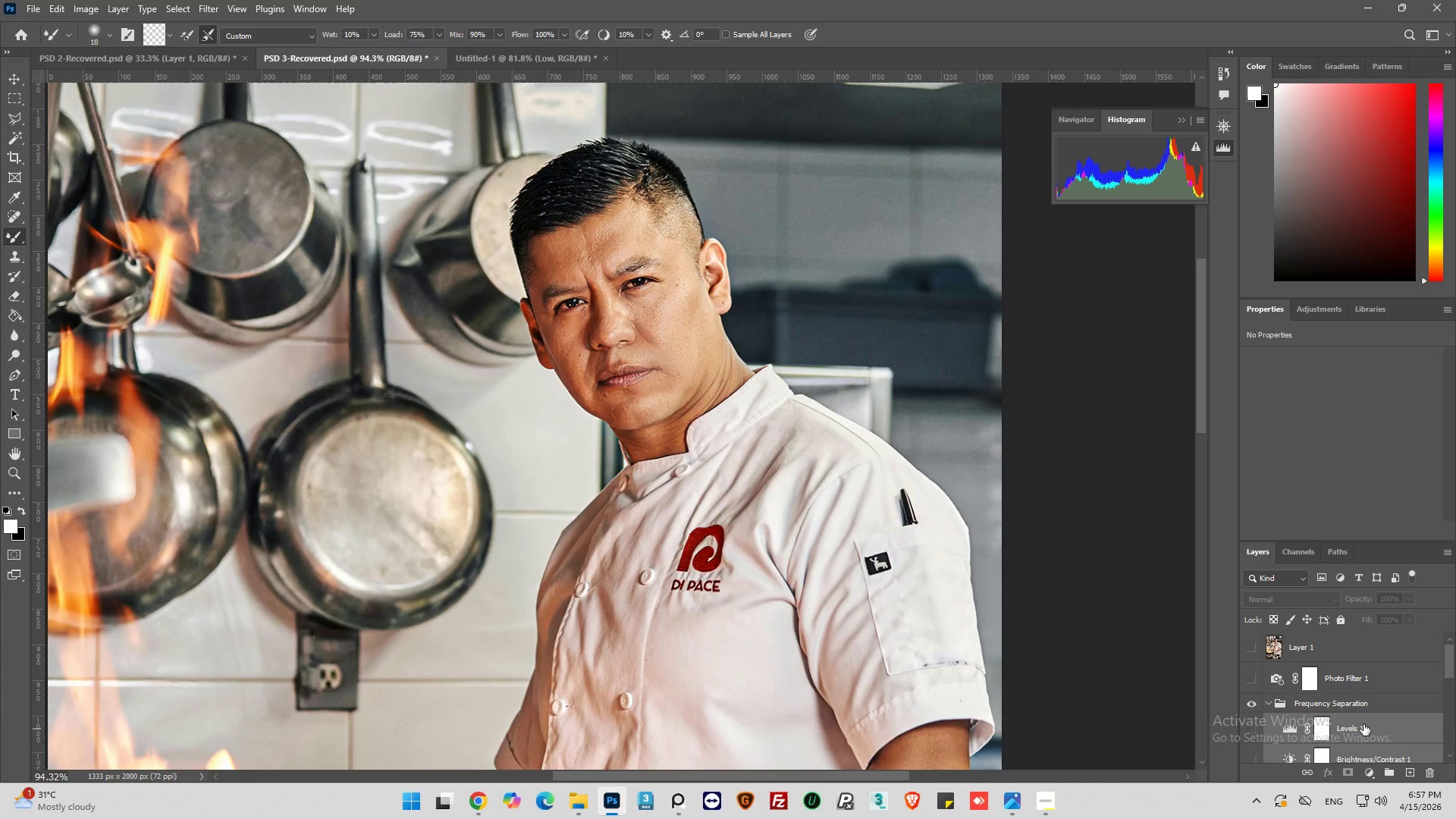 
left_click_drag(start_coordinate=[1362, 724], to_coordinate=[1357, 703])
 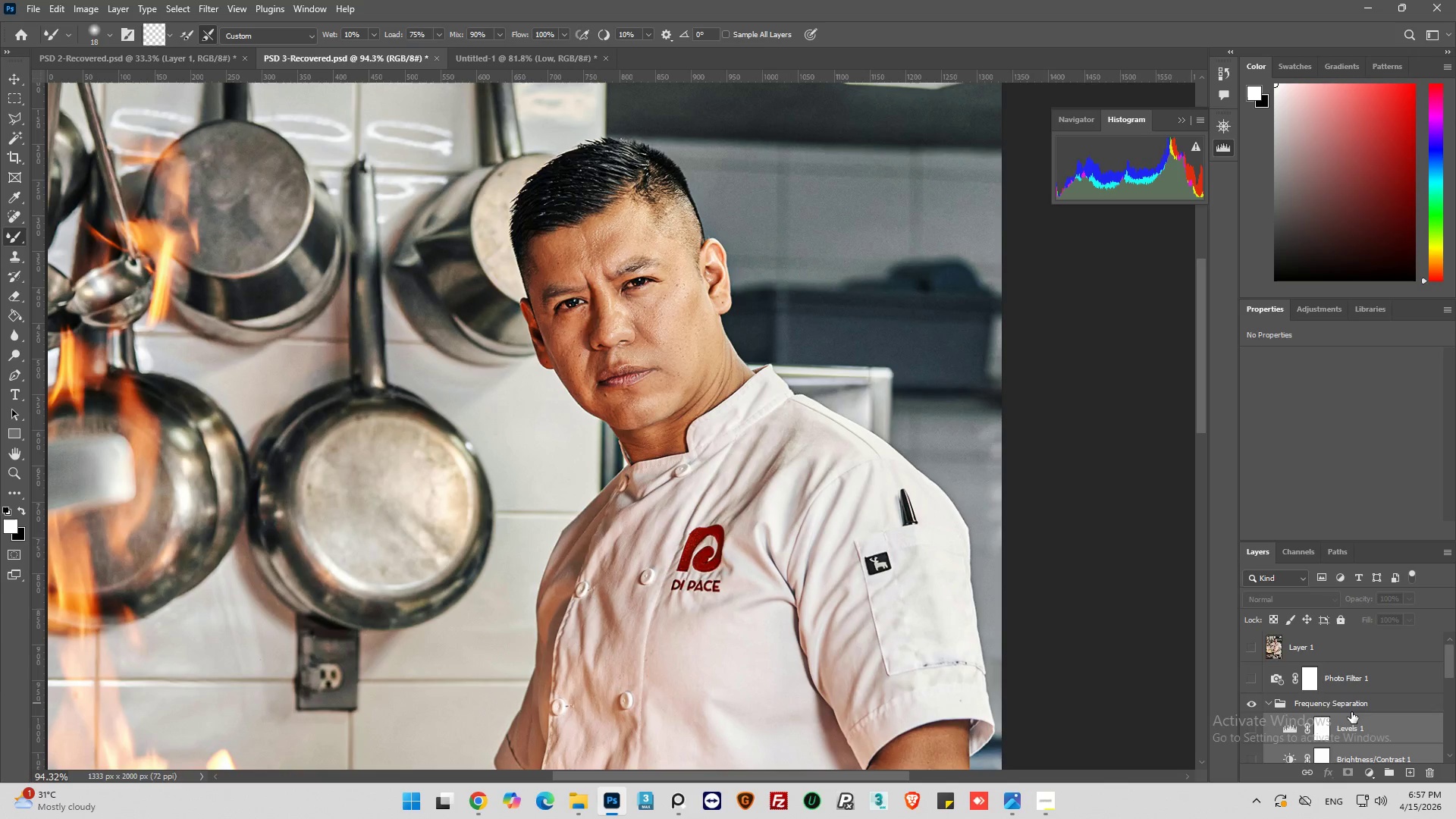 
scroll: coordinate [1351, 712], scroll_direction: none, amount: 0.0
 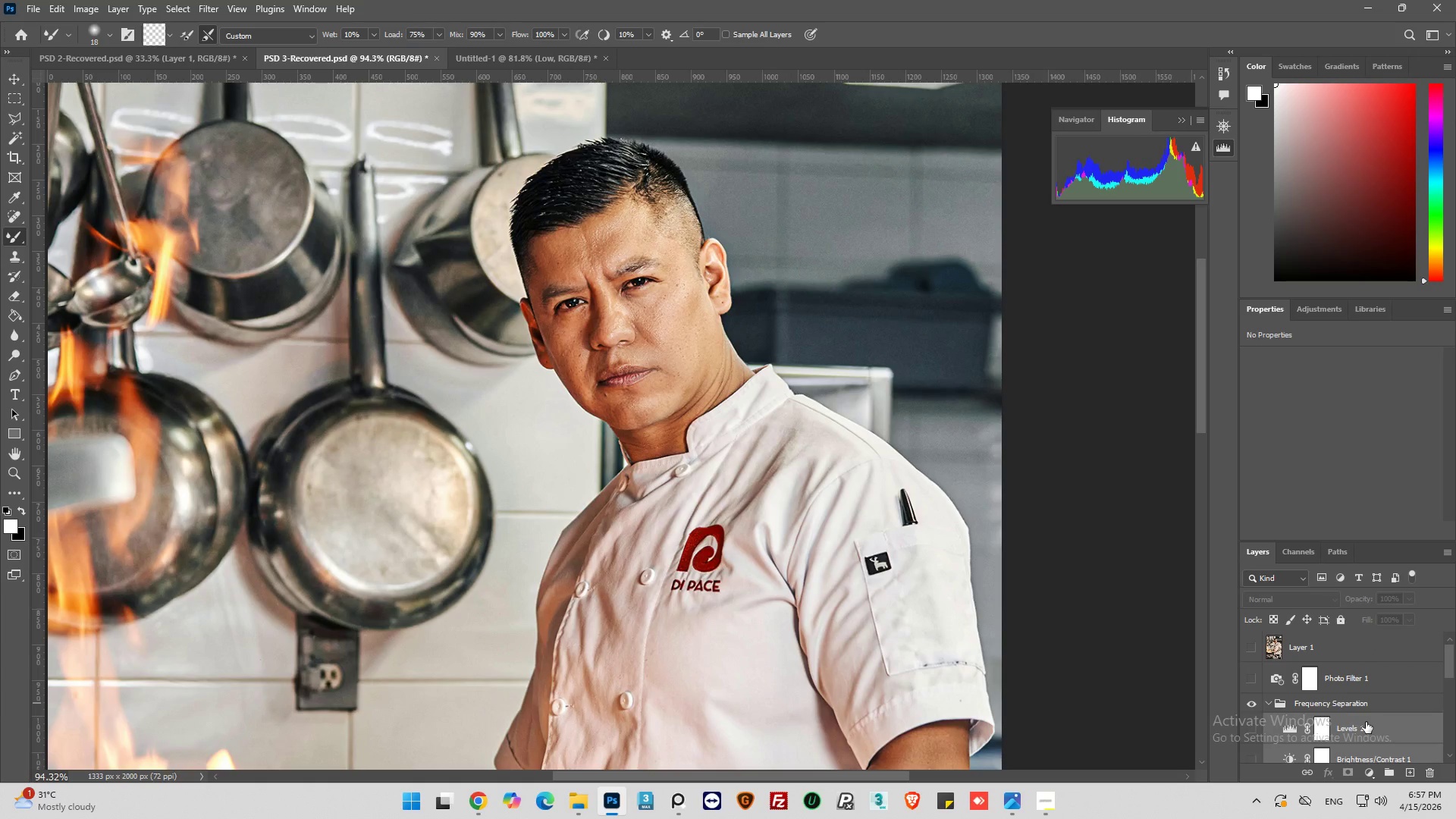 
left_click_drag(start_coordinate=[1366, 722], to_coordinate=[1359, 695])
 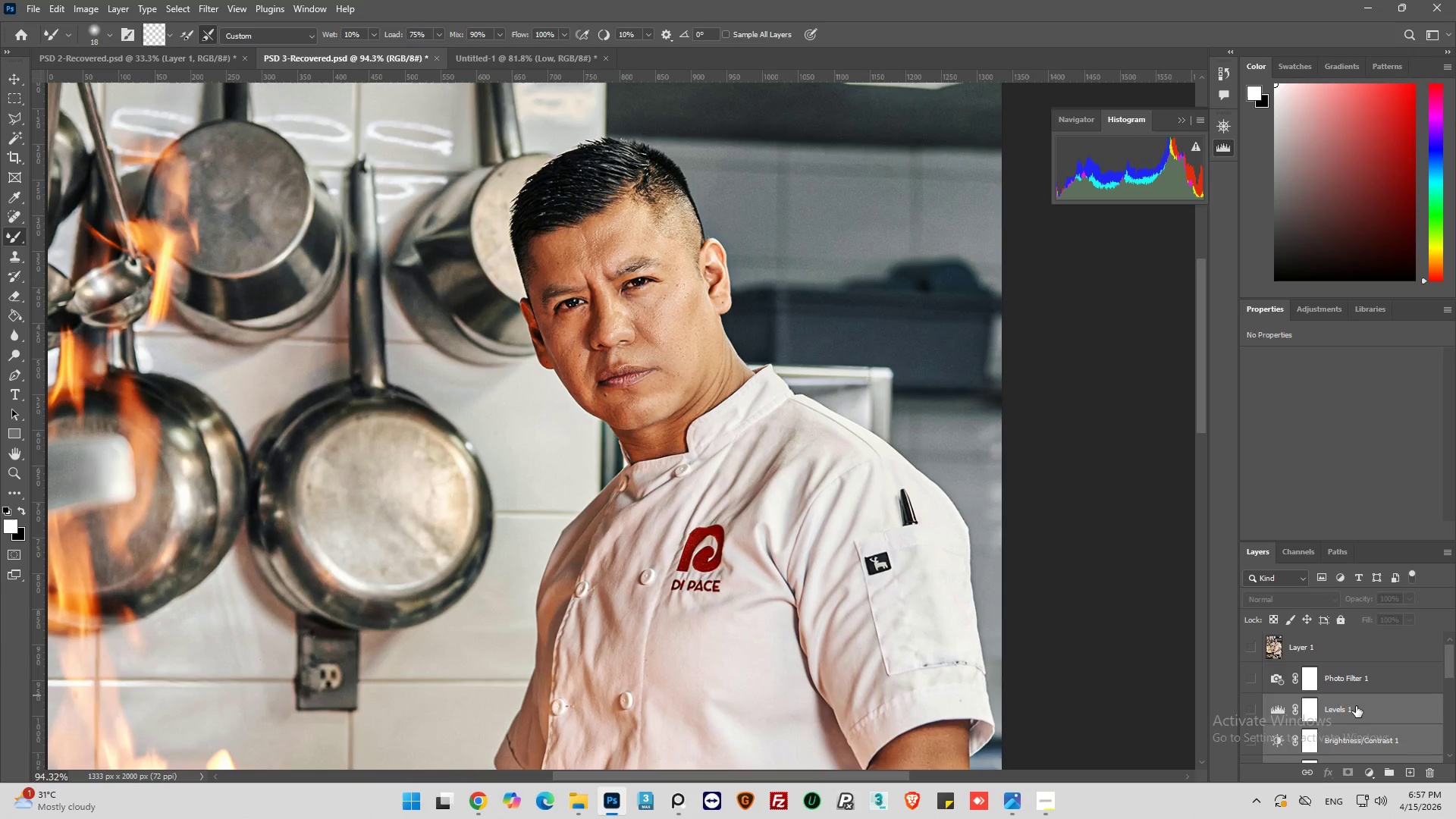 
scroll: coordinate [1356, 706], scroll_direction: down, amount: 5.0
 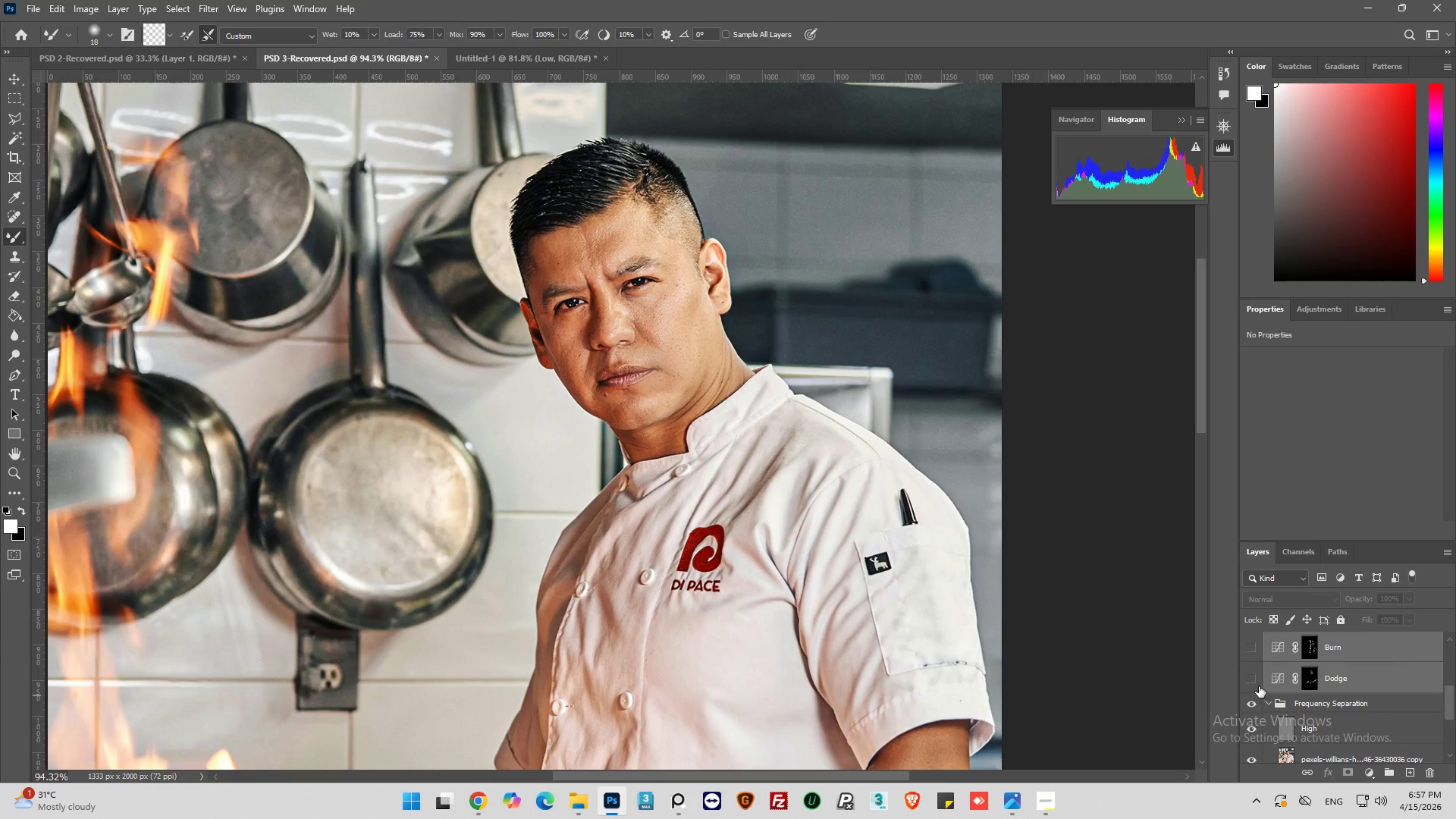 
left_click([1251, 682])
 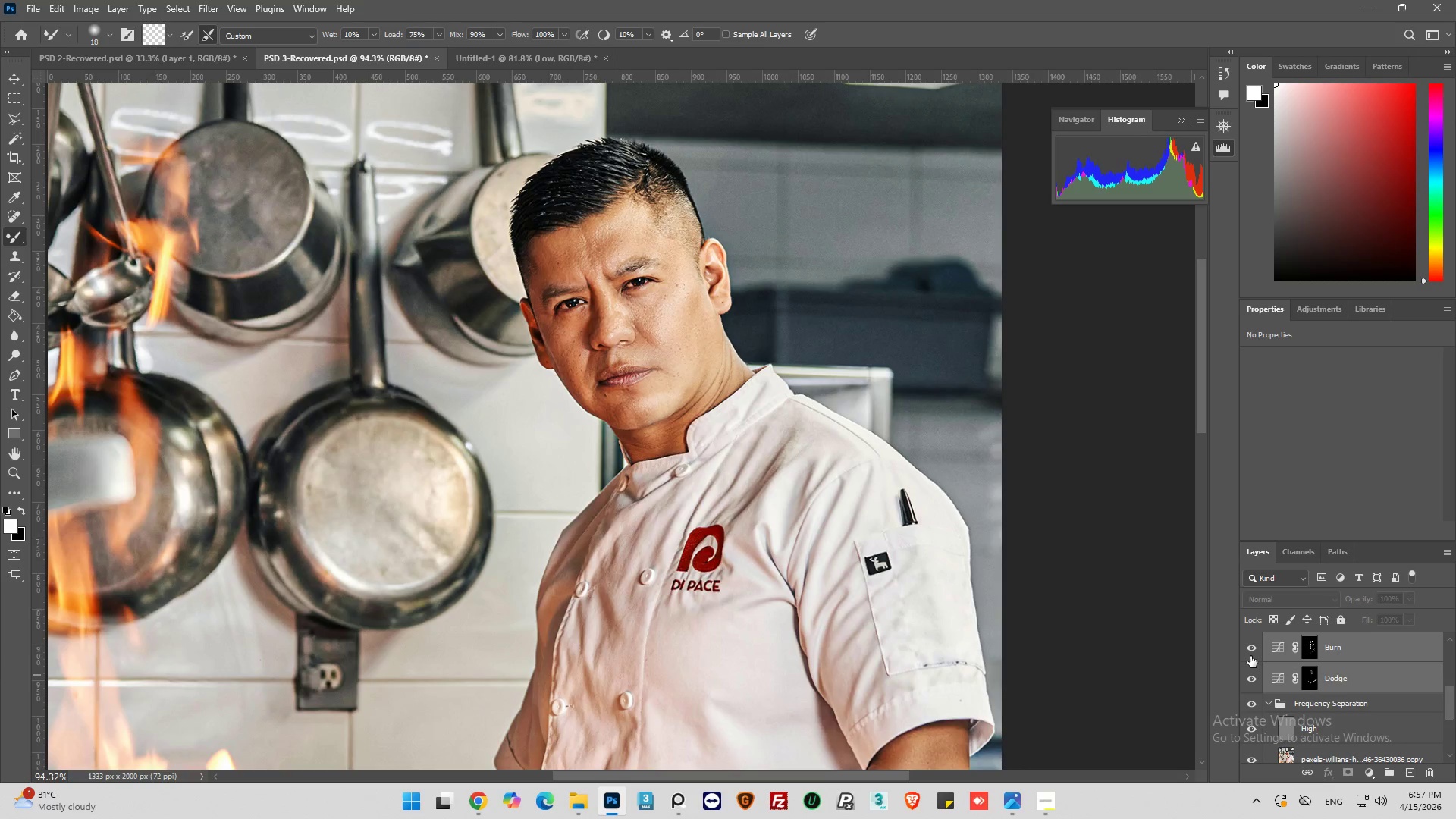 
scroll: coordinate [1260, 659], scroll_direction: up, amount: 2.0
 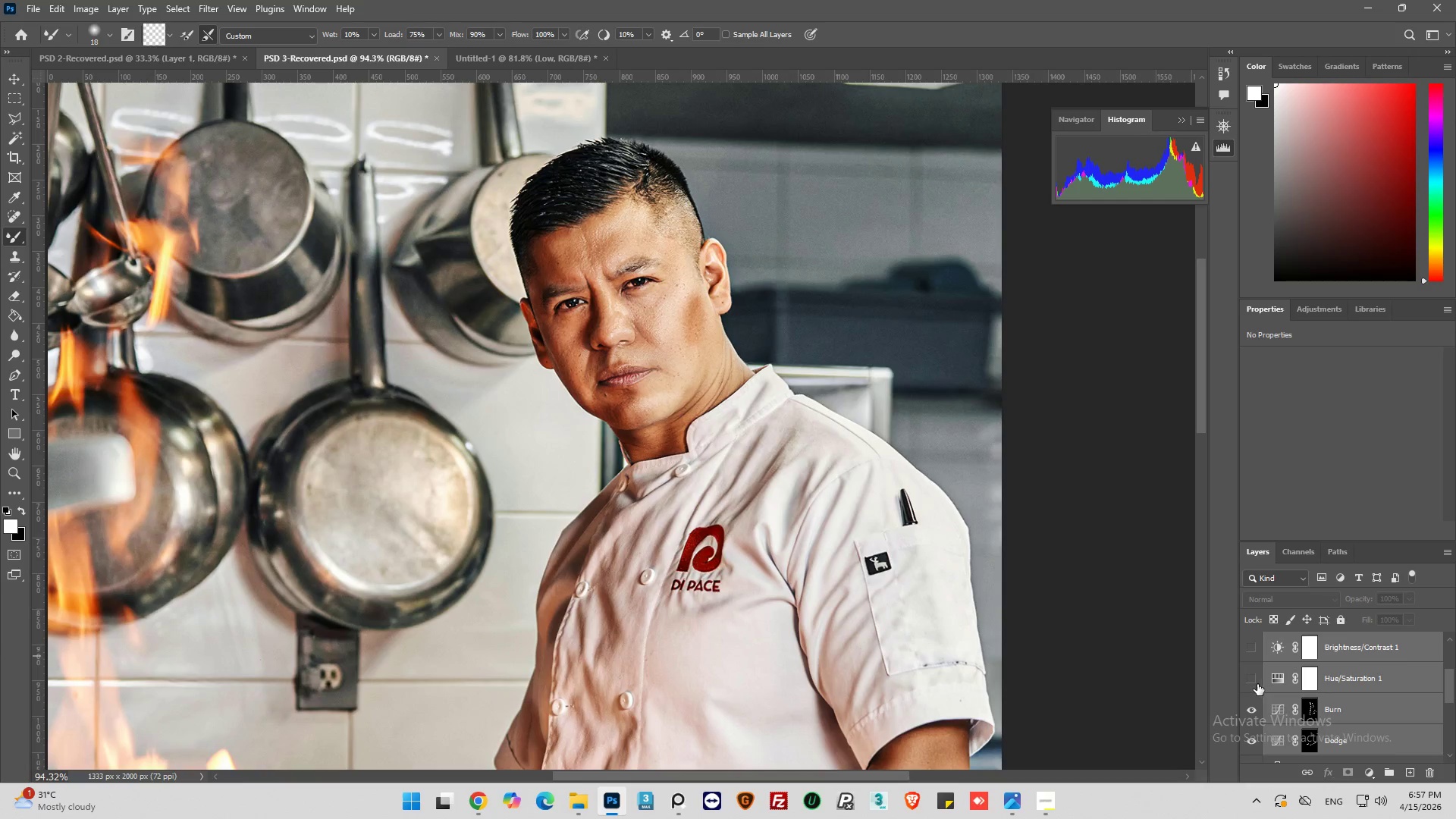 
left_click([1253, 684])
 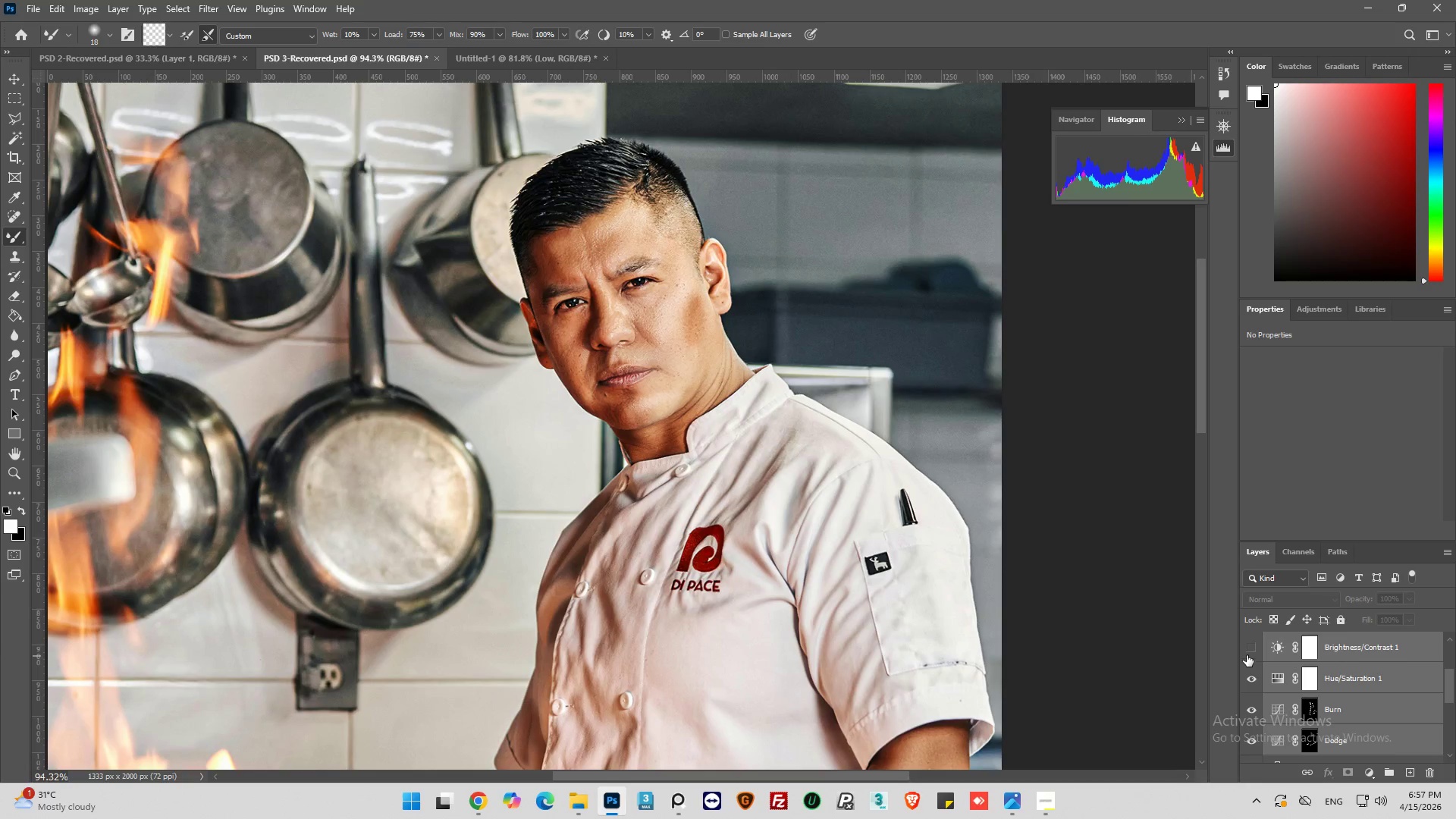 
left_click([1247, 654])
 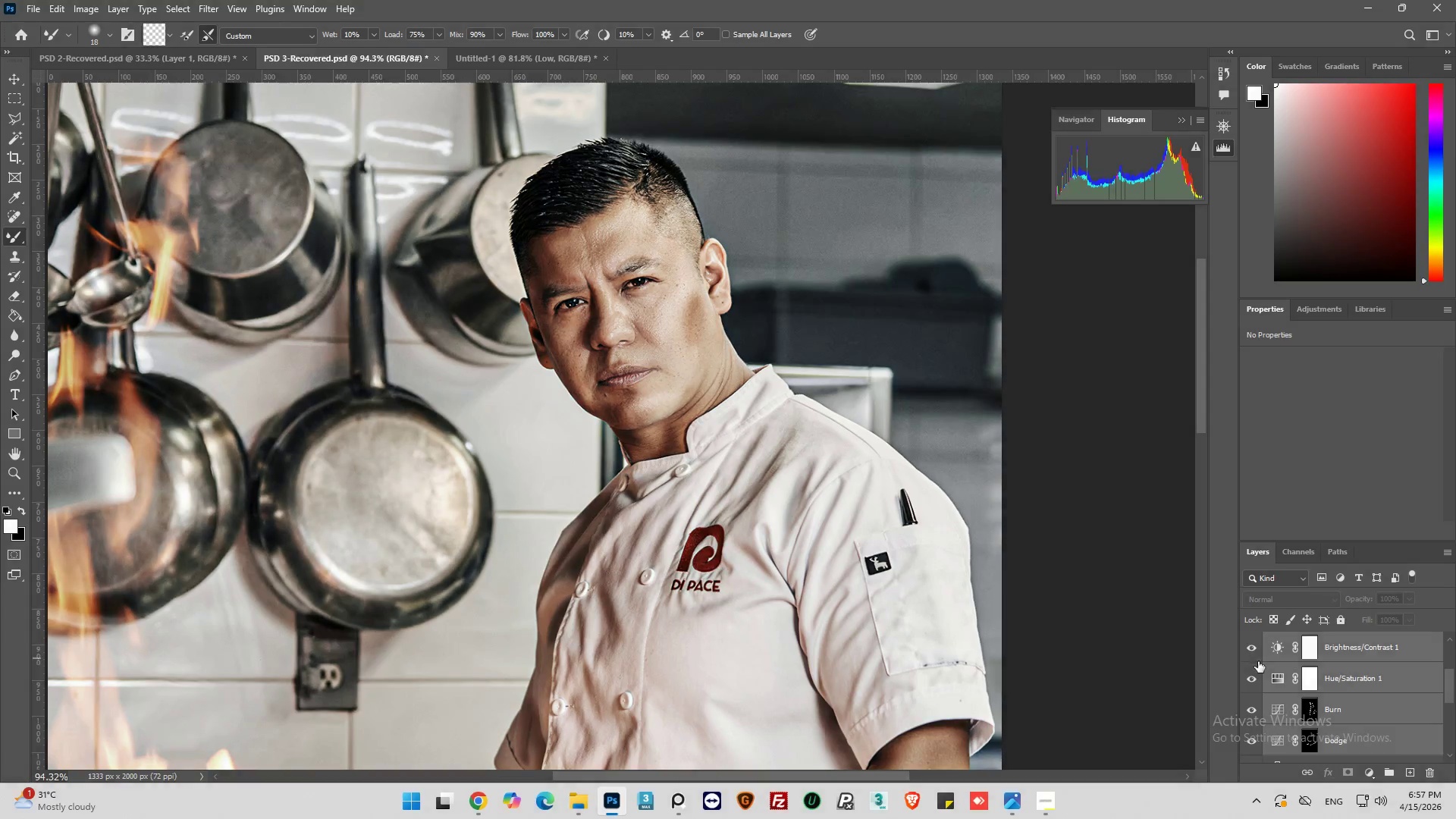 
scroll: coordinate [1258, 661], scroll_direction: up, amount: 3.0
 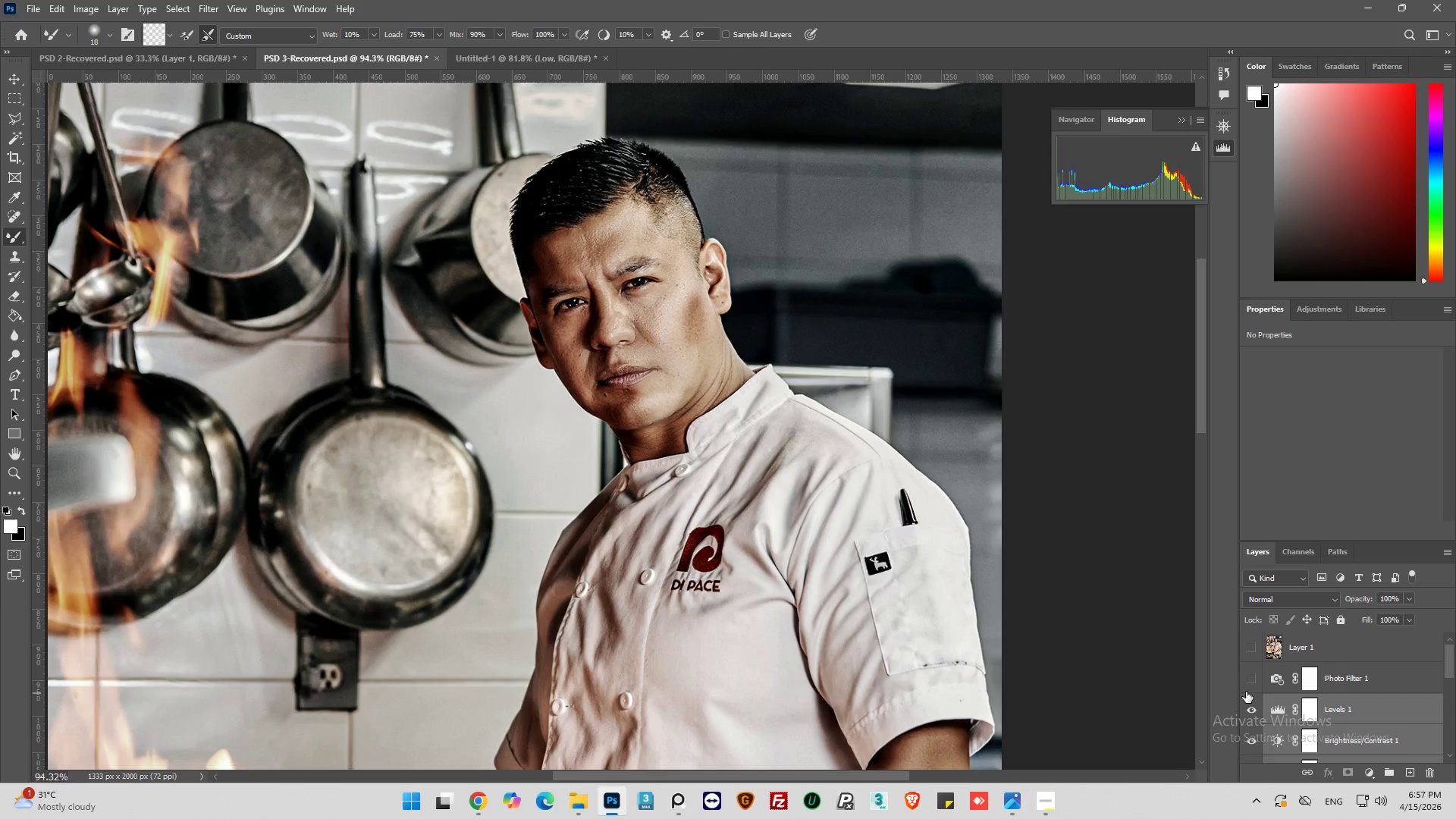 
double_click([1245, 686])
 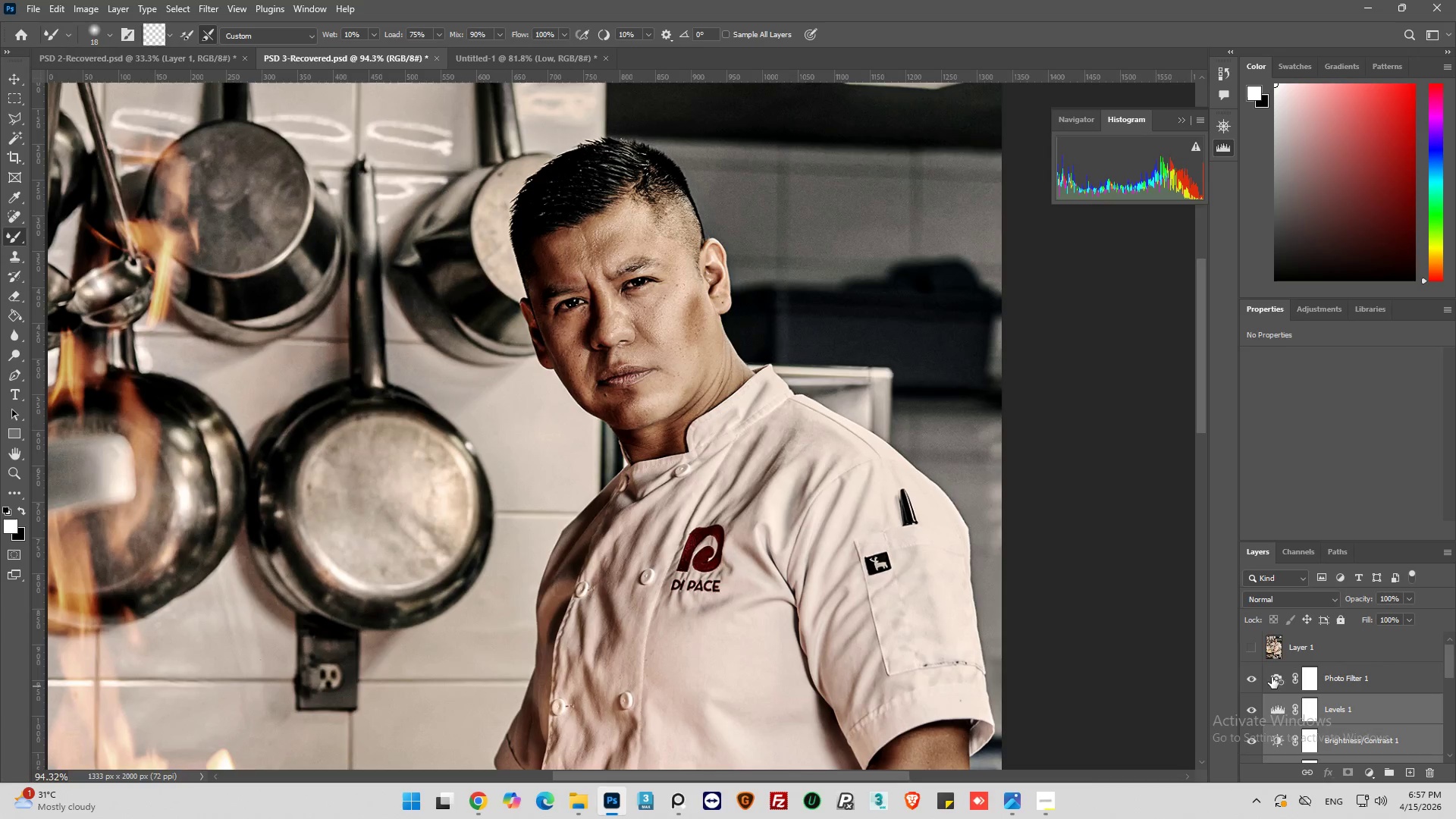 
scroll: coordinate [1304, 679], scroll_direction: down, amount: 7.0
 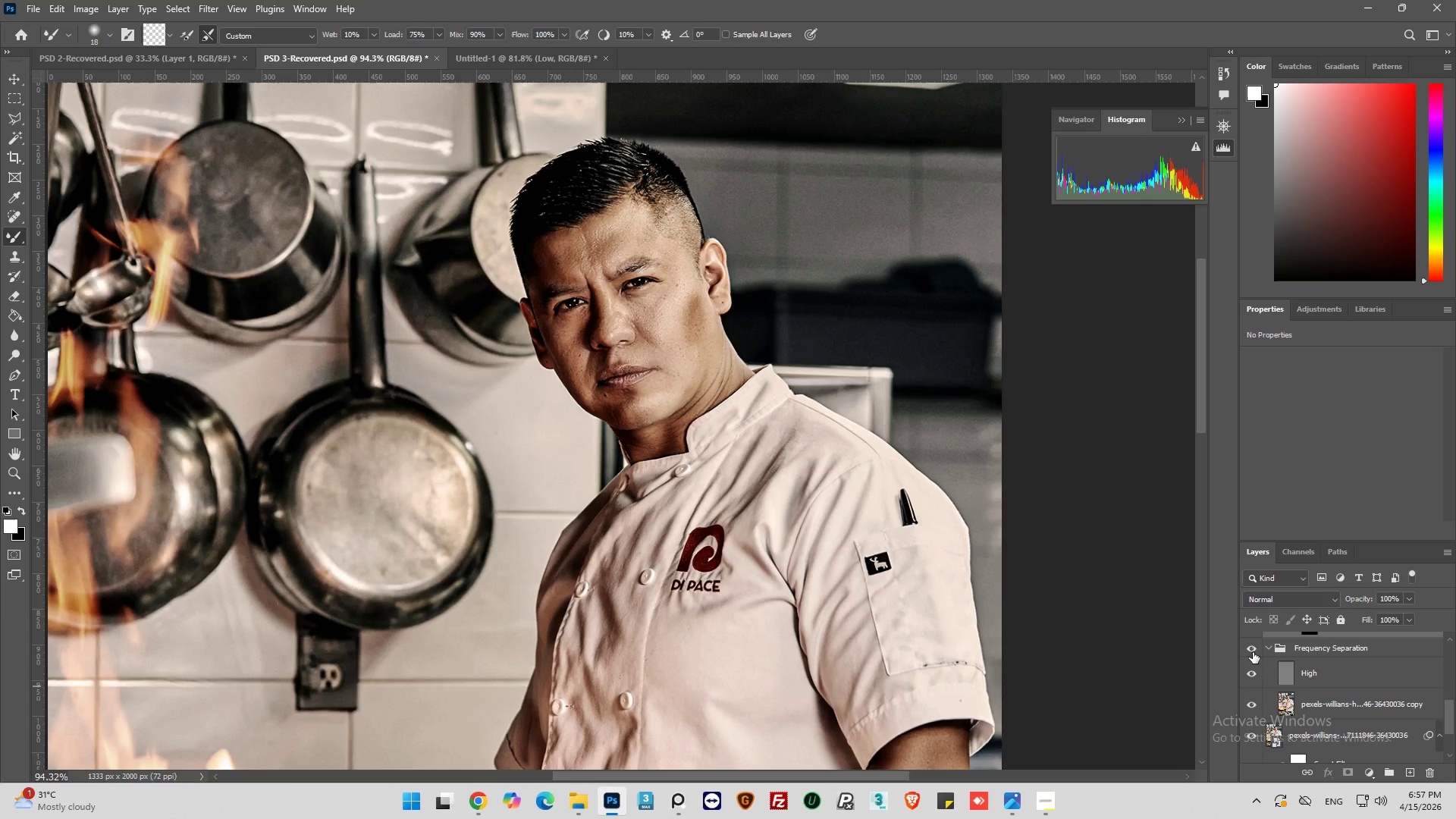 
left_click([1268, 646])
 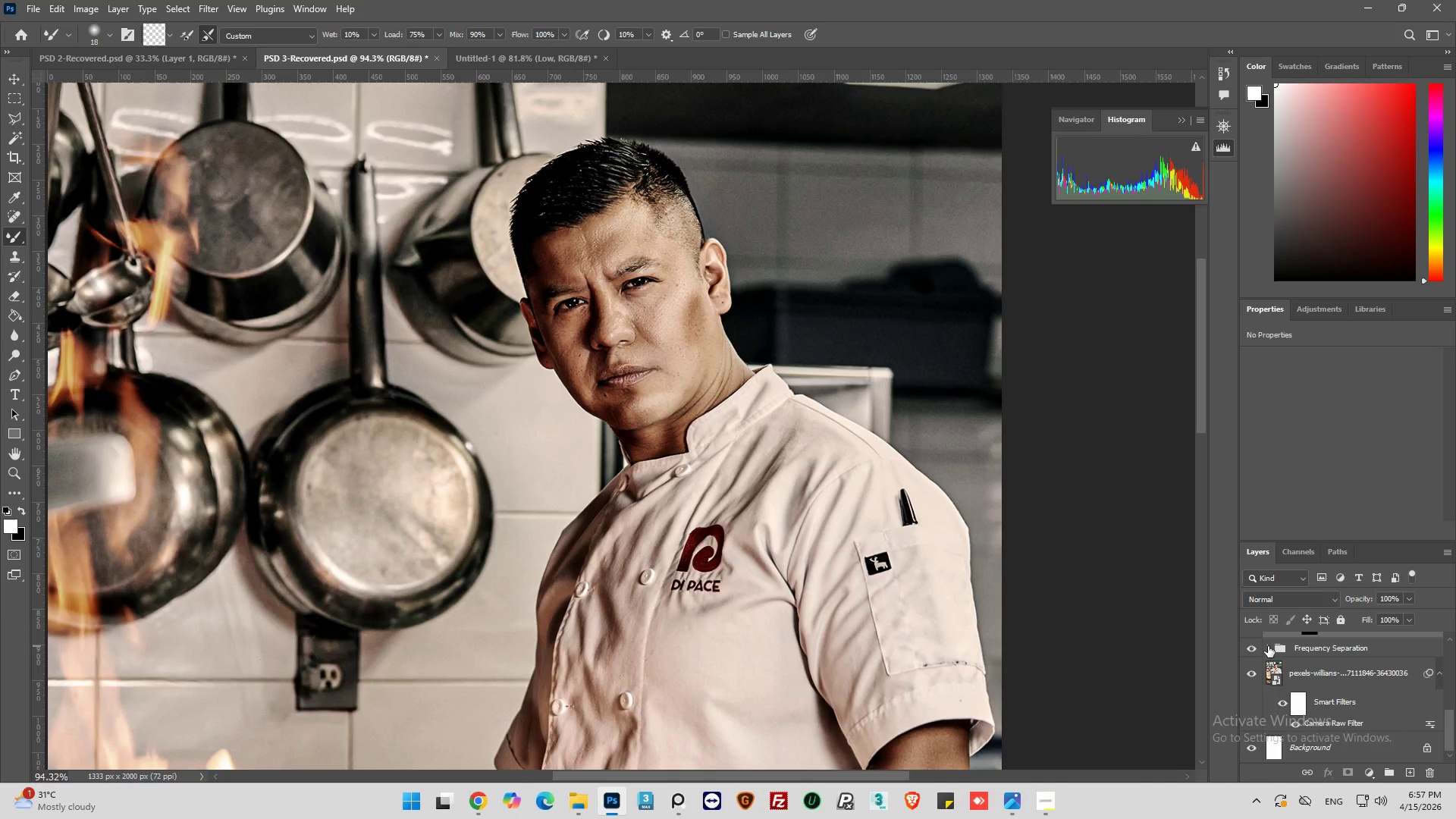 
left_click([1268, 646])
 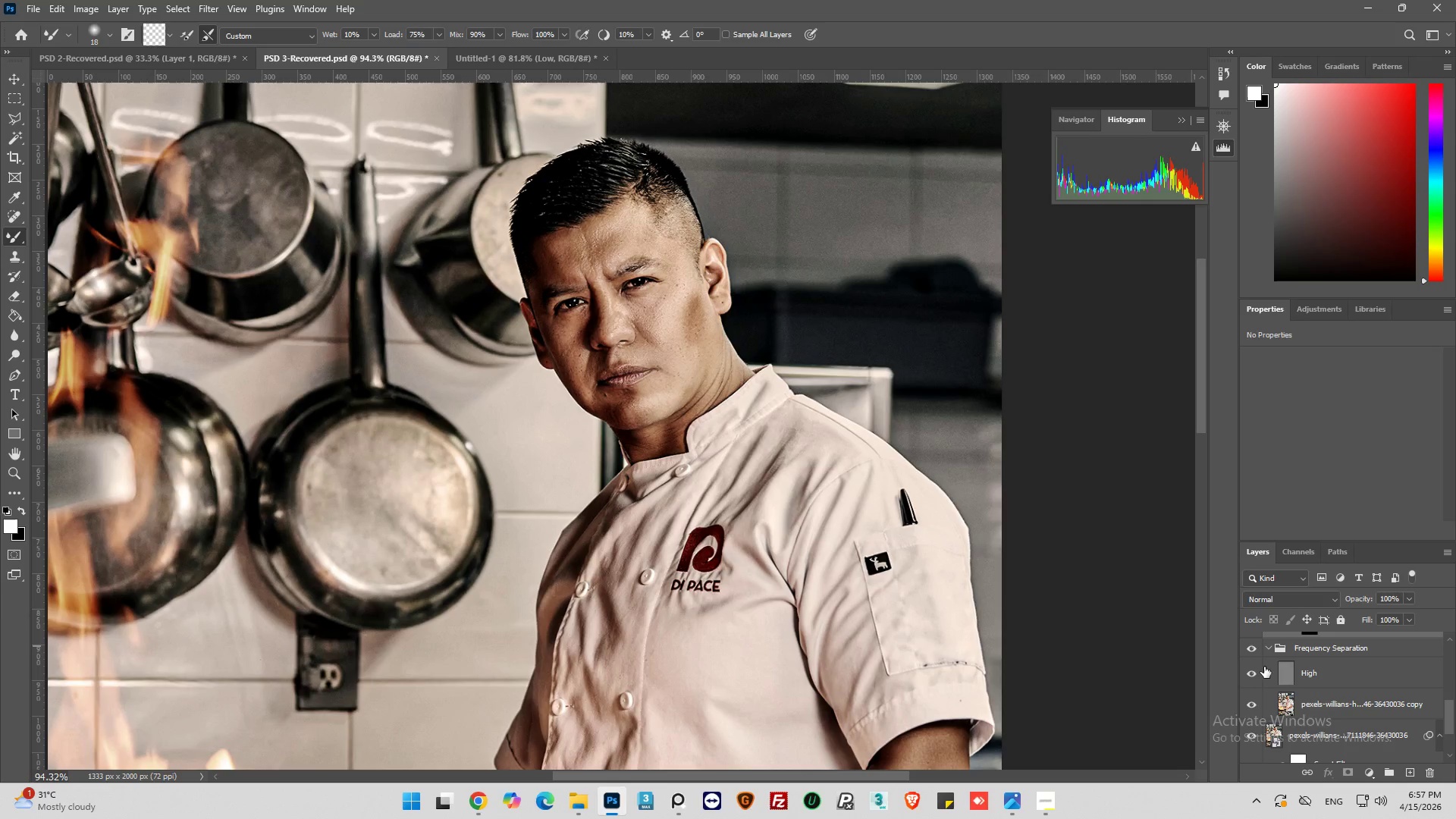 
left_click([1266, 650])
 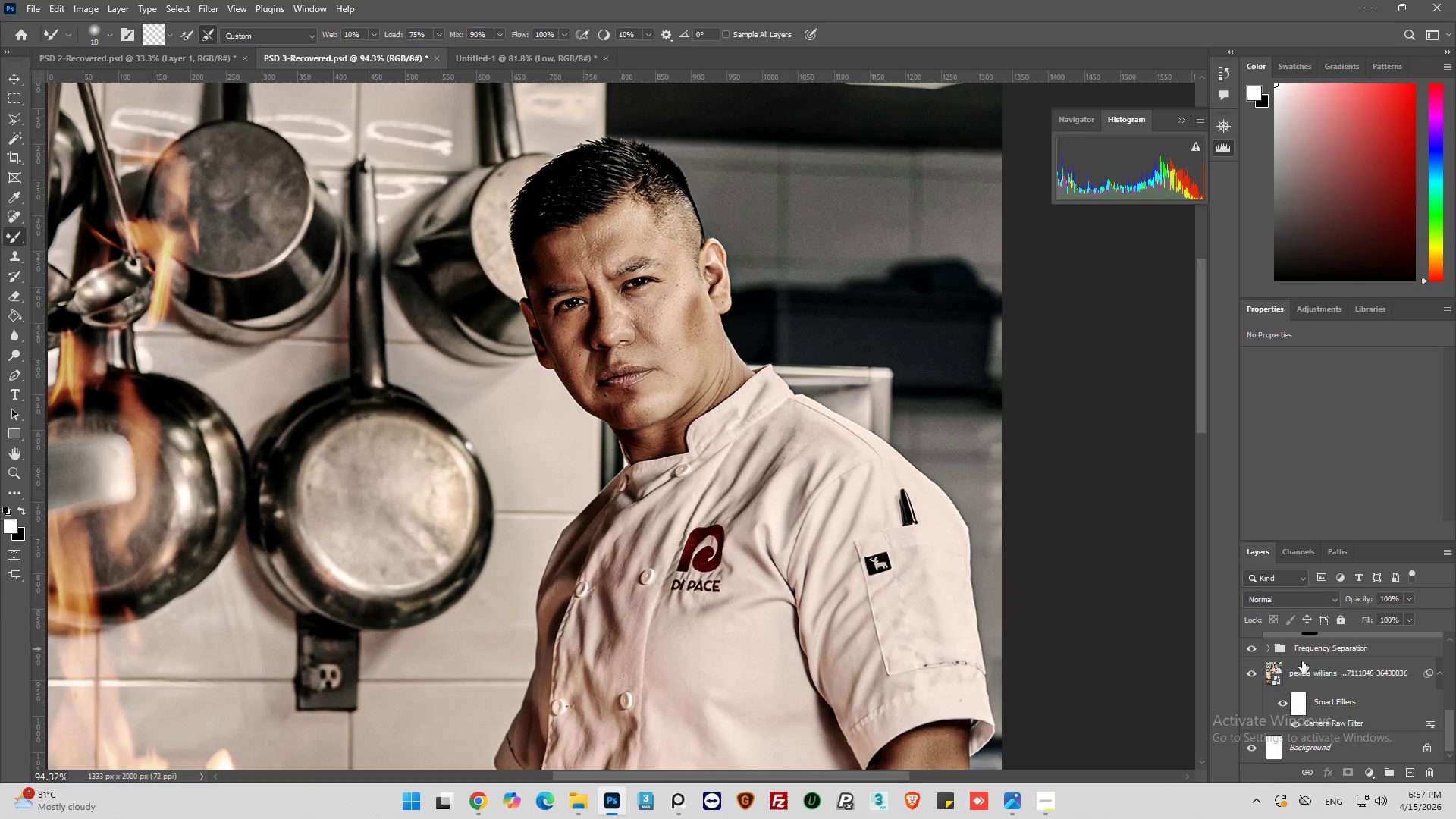 
scroll: coordinate [1302, 663], scroll_direction: up, amount: 2.0
 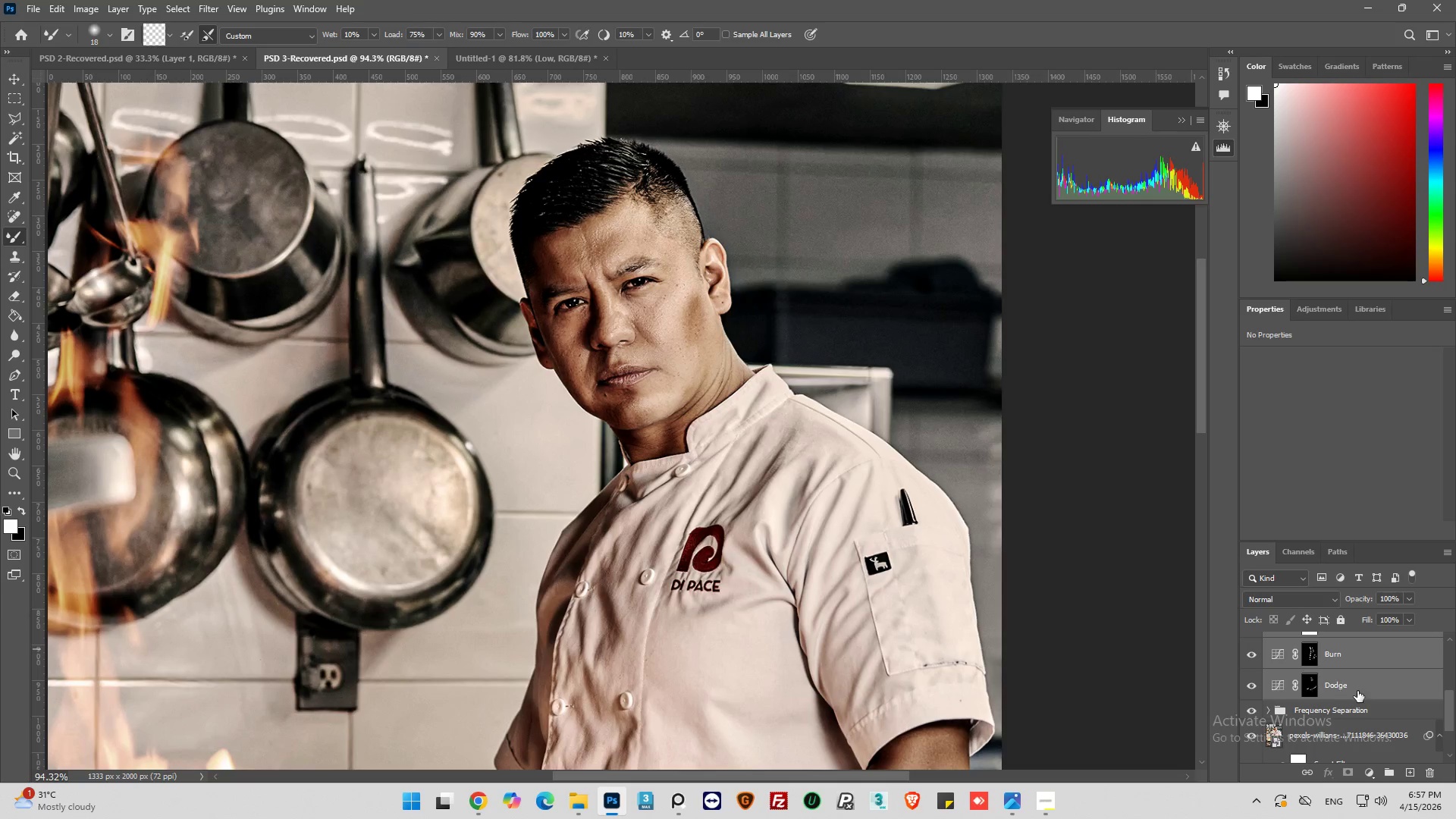 
left_click([1359, 691])
 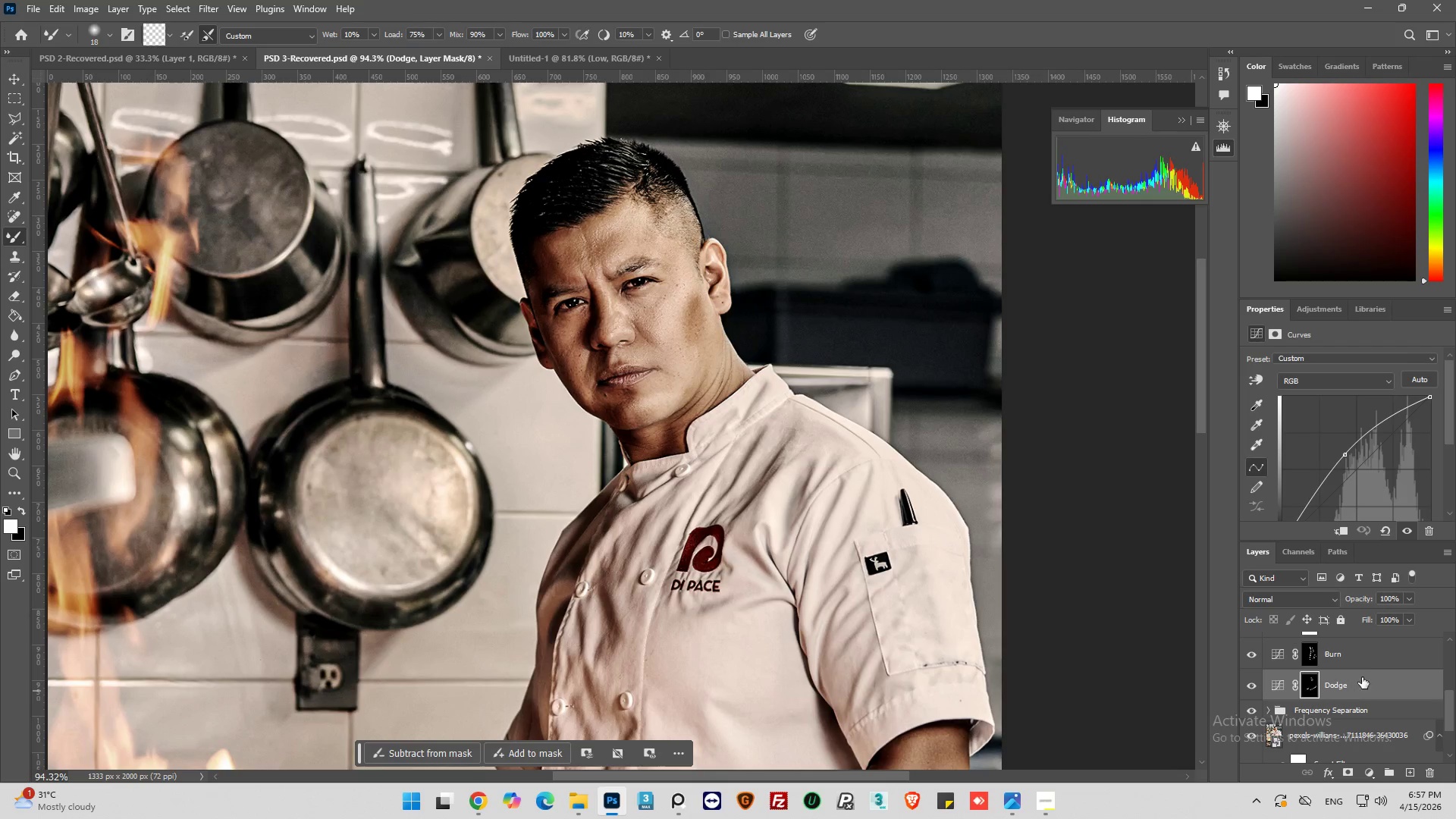 
hold_key(key=ControlLeft, duration=0.52)
left_click([1363, 652])
 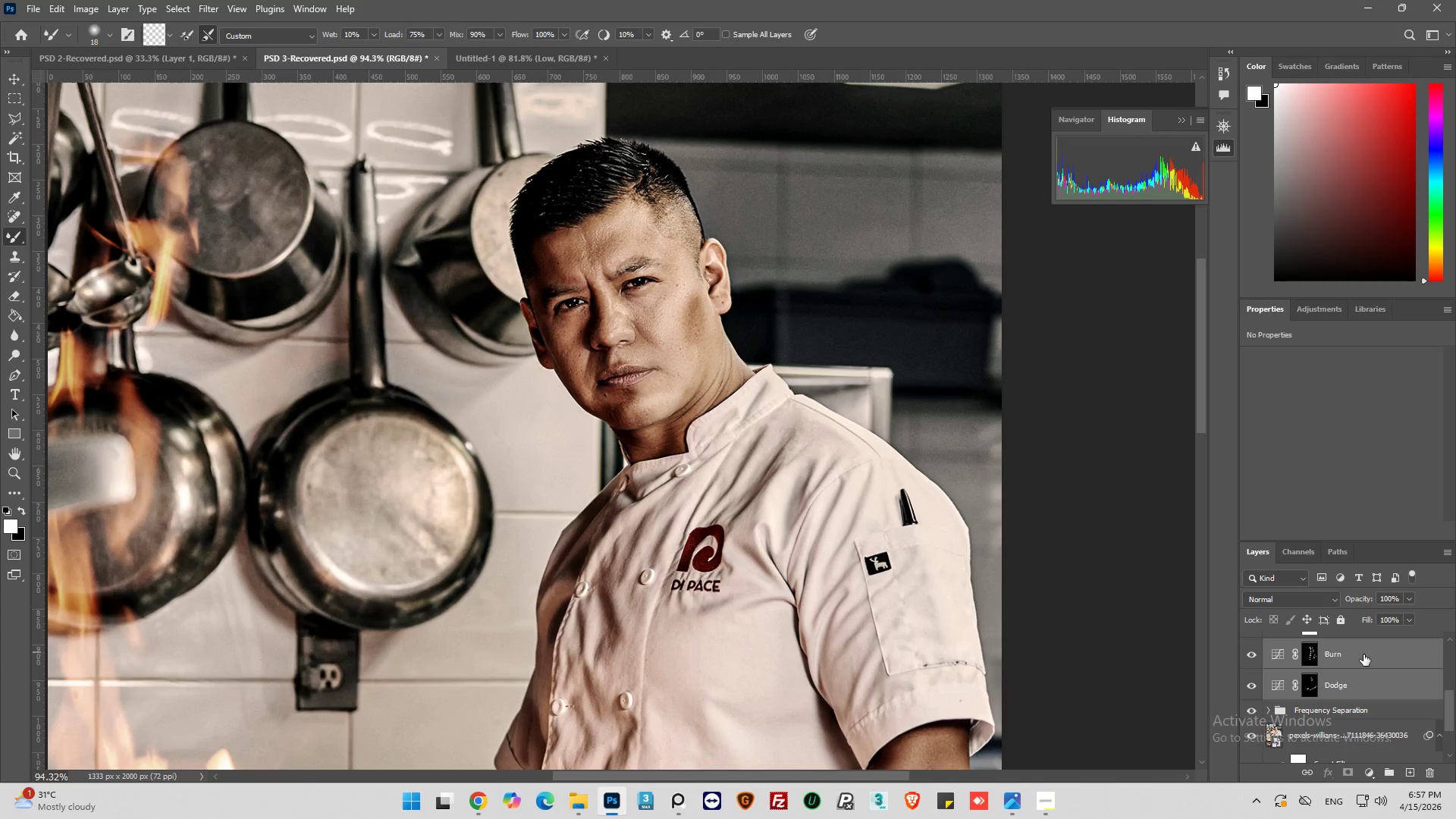 
right_click([1363, 654])
 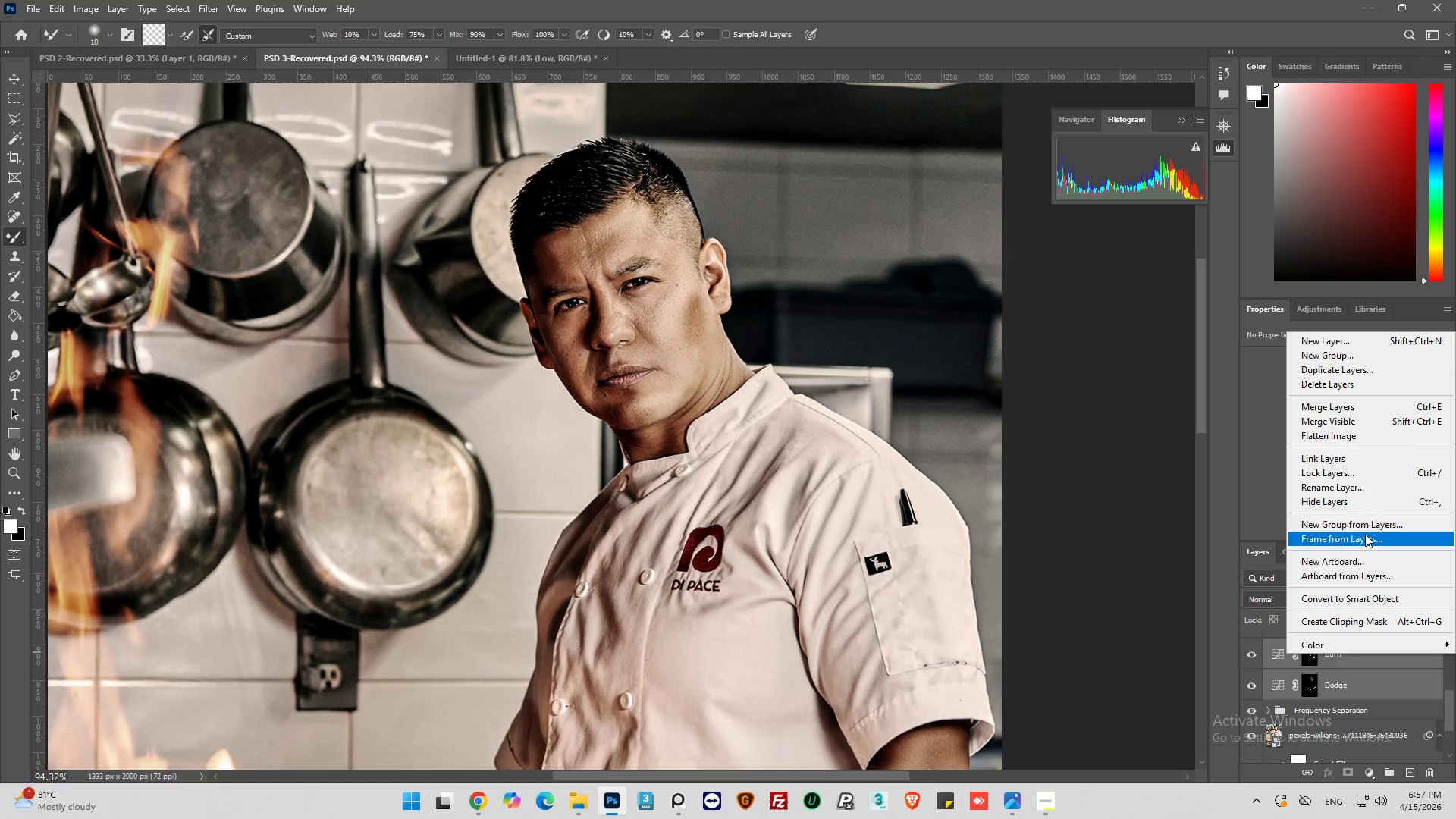 
left_click([1367, 516])
 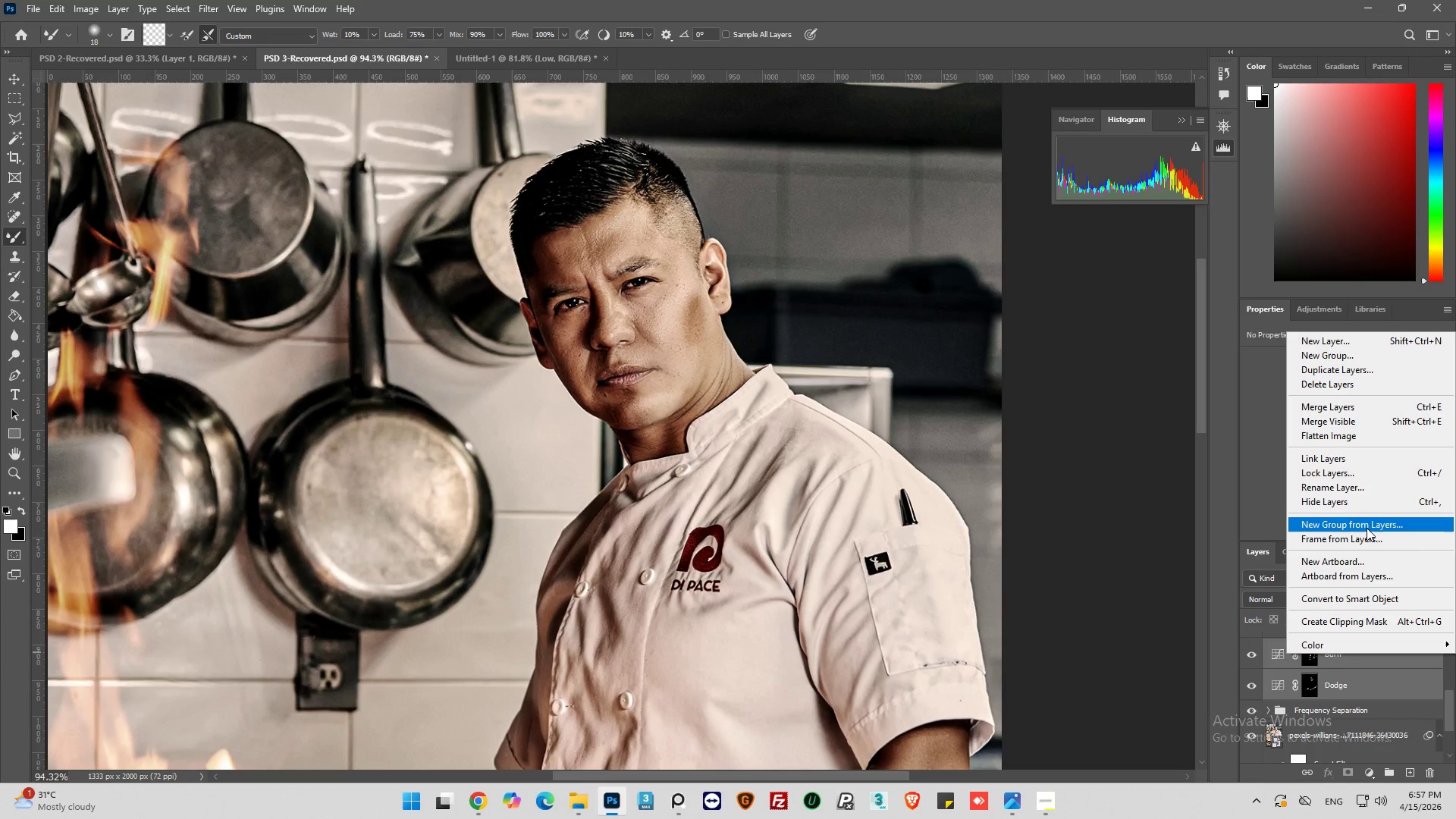 
left_click([1367, 528])
 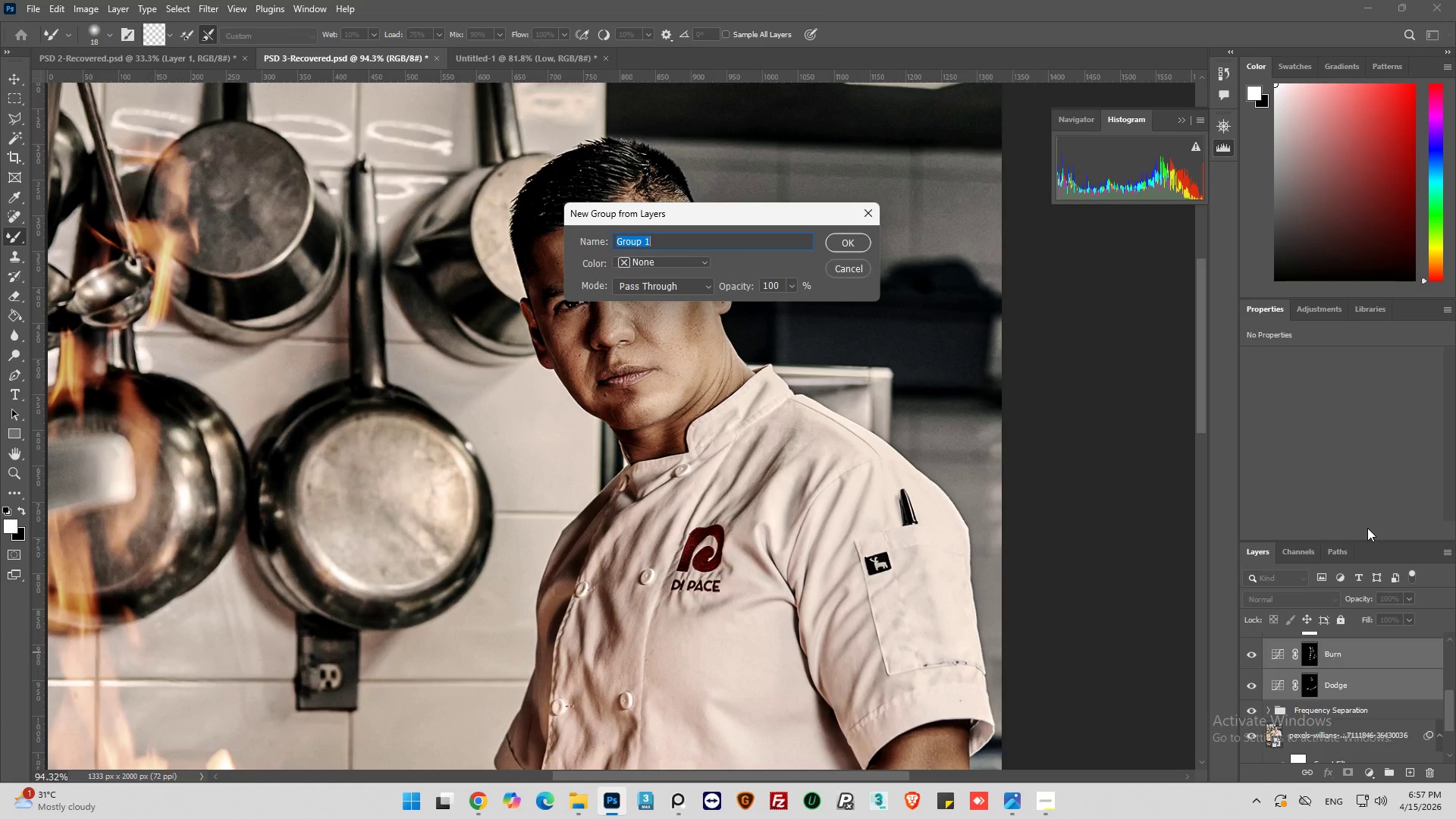 
type(Dodge & Burn)
 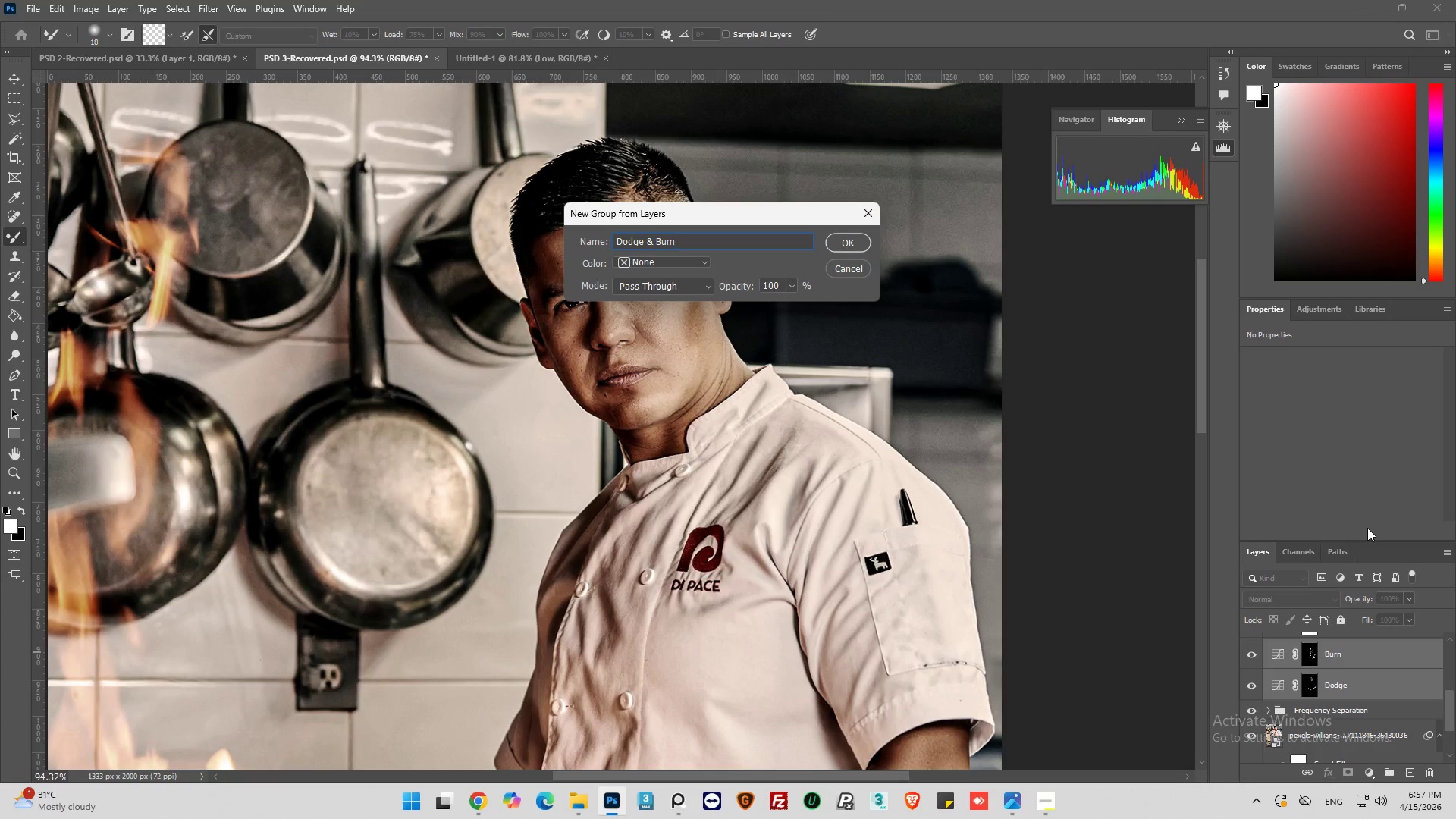 
left_click([849, 245])
 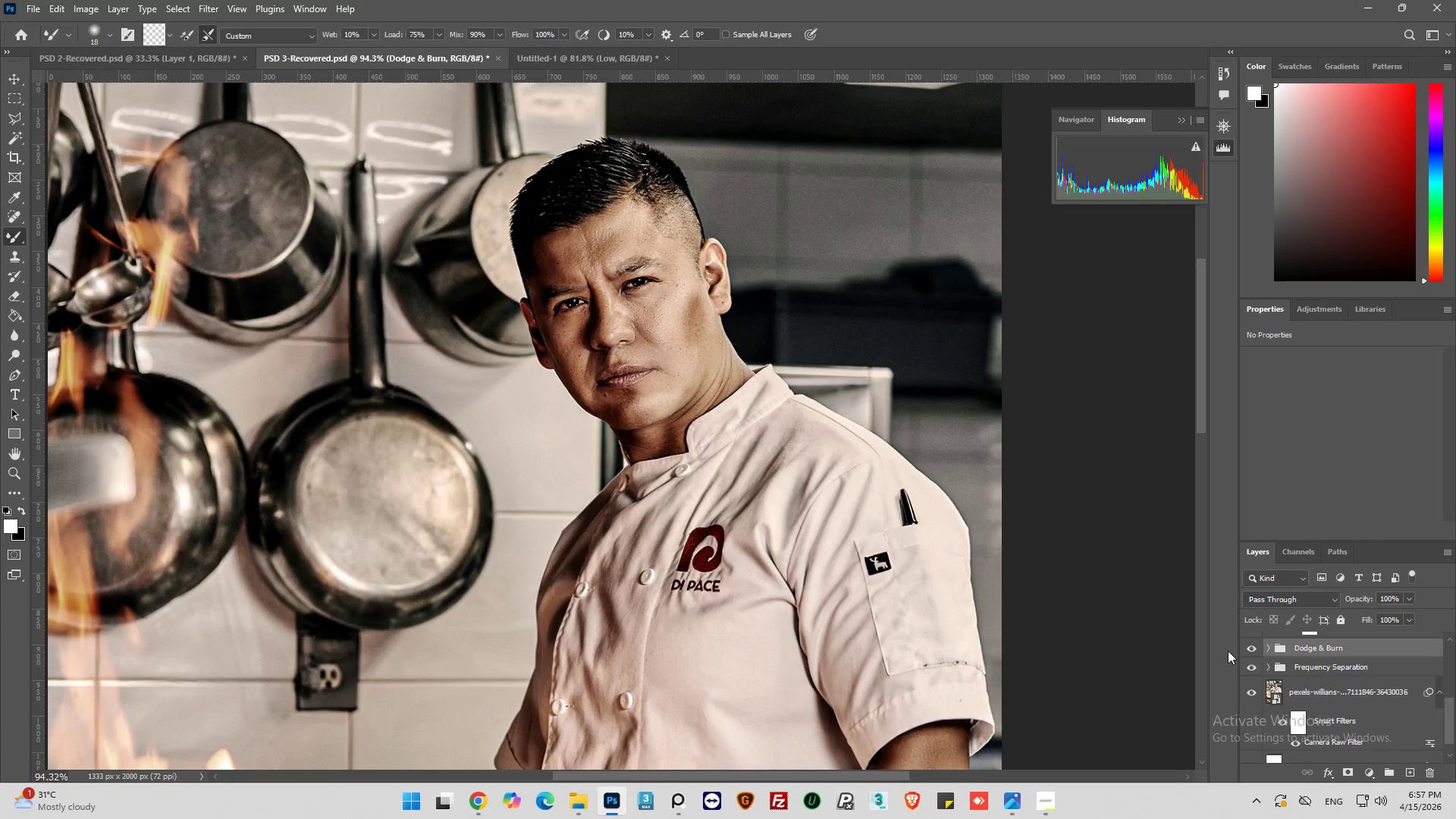 
left_click([1247, 651])
 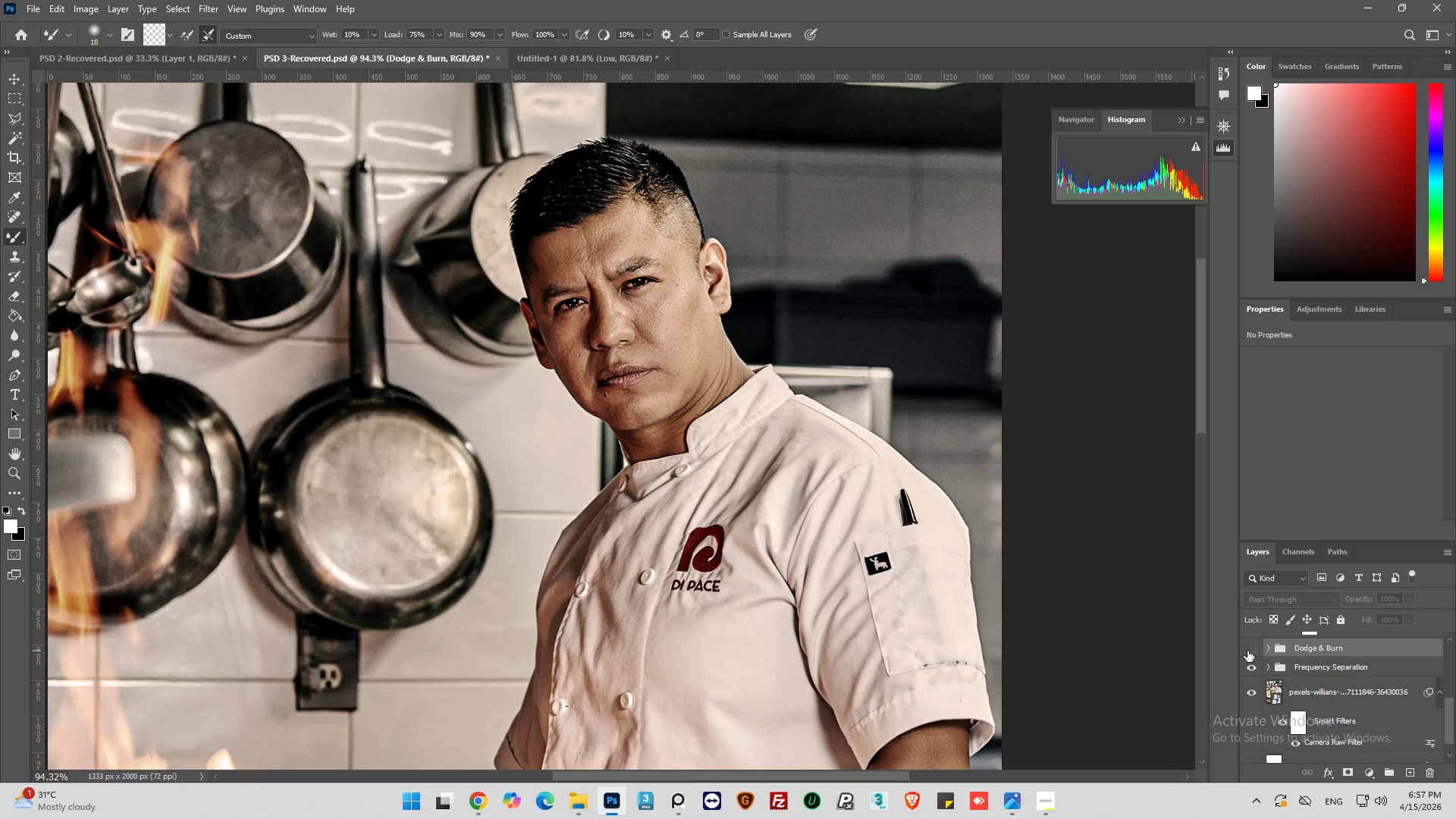 
left_click([1247, 651])
 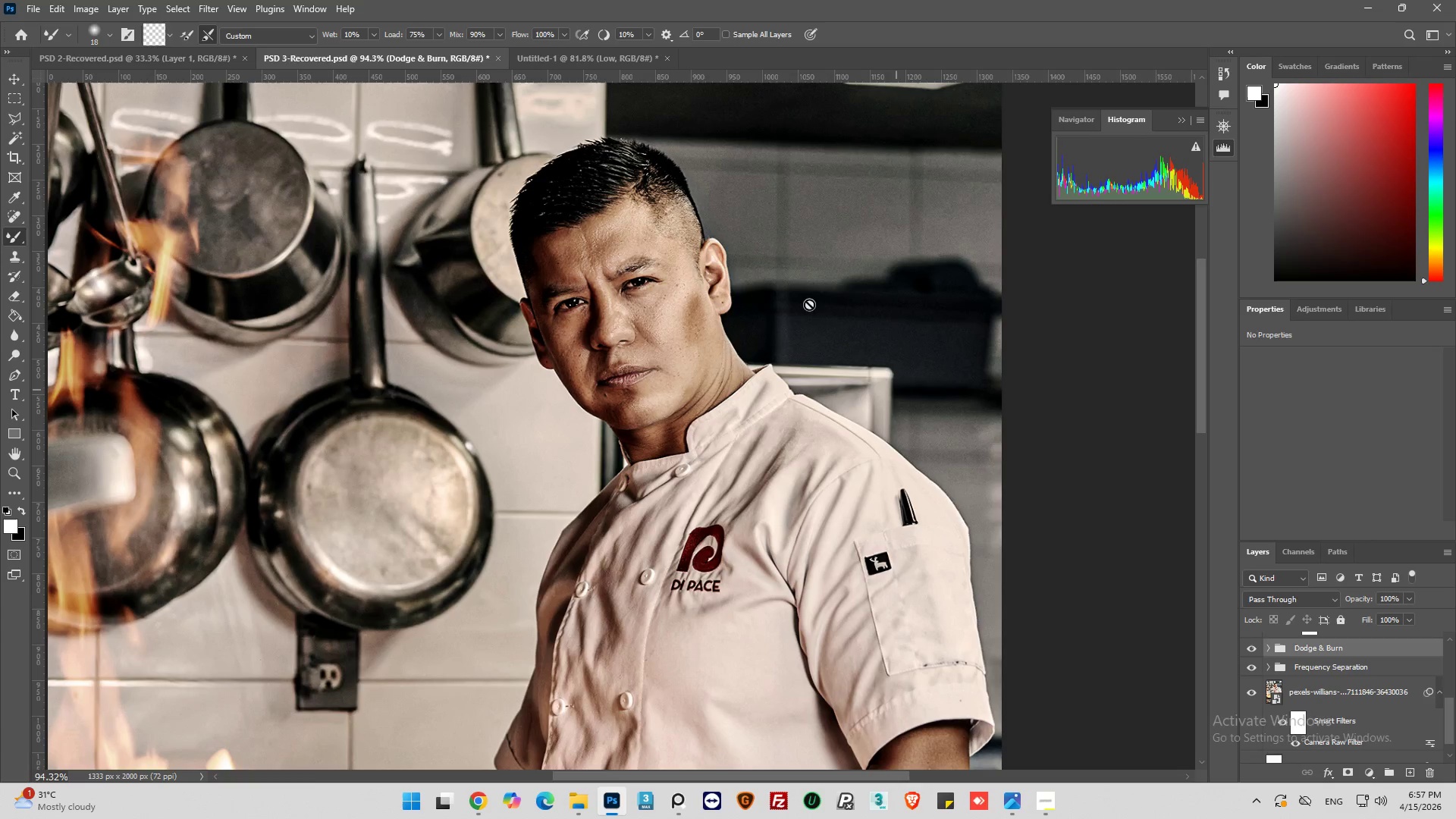 
left_click([592, 55])
 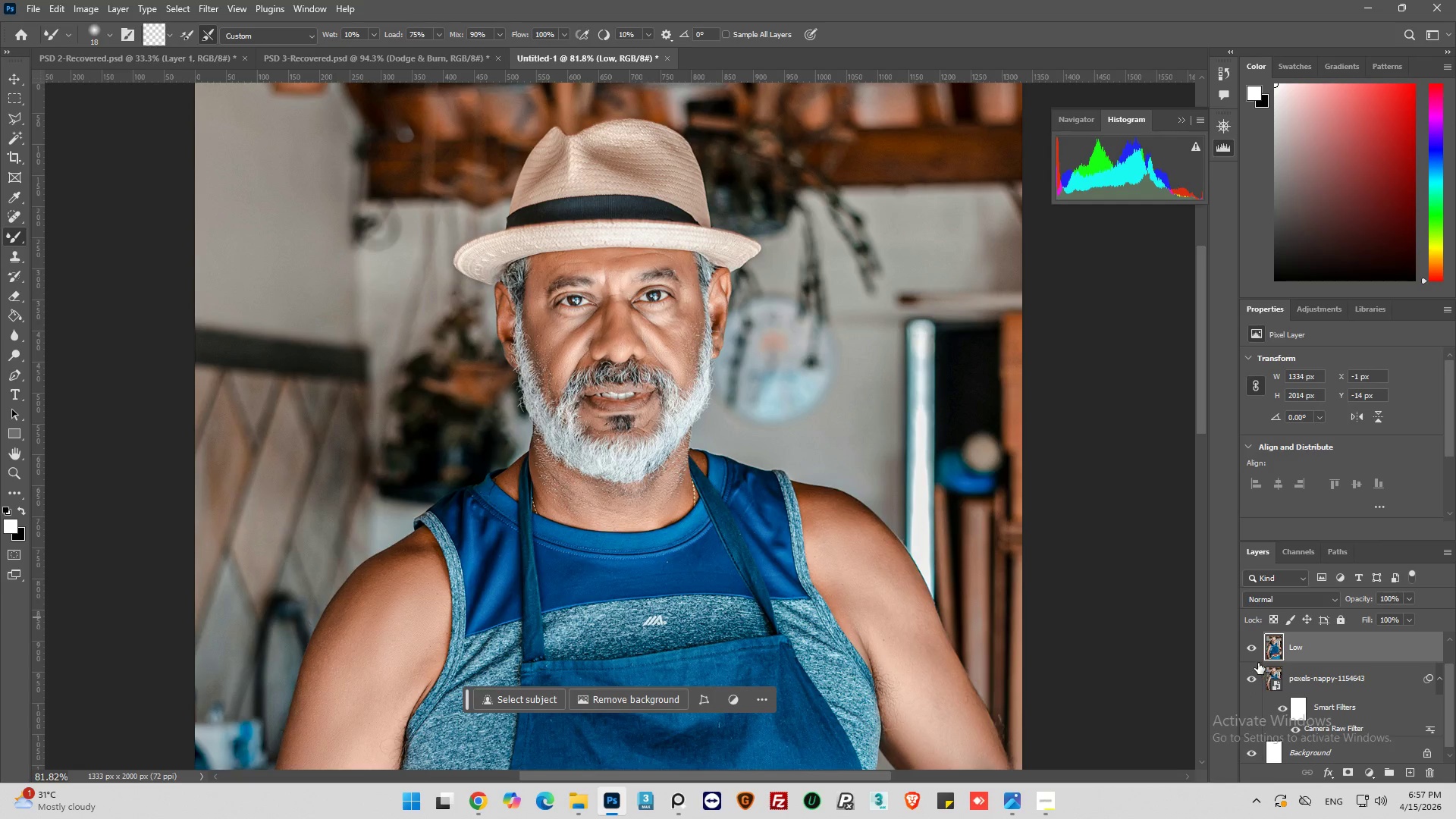 
scroll: coordinate [1343, 678], scroll_direction: up, amount: 4.0
 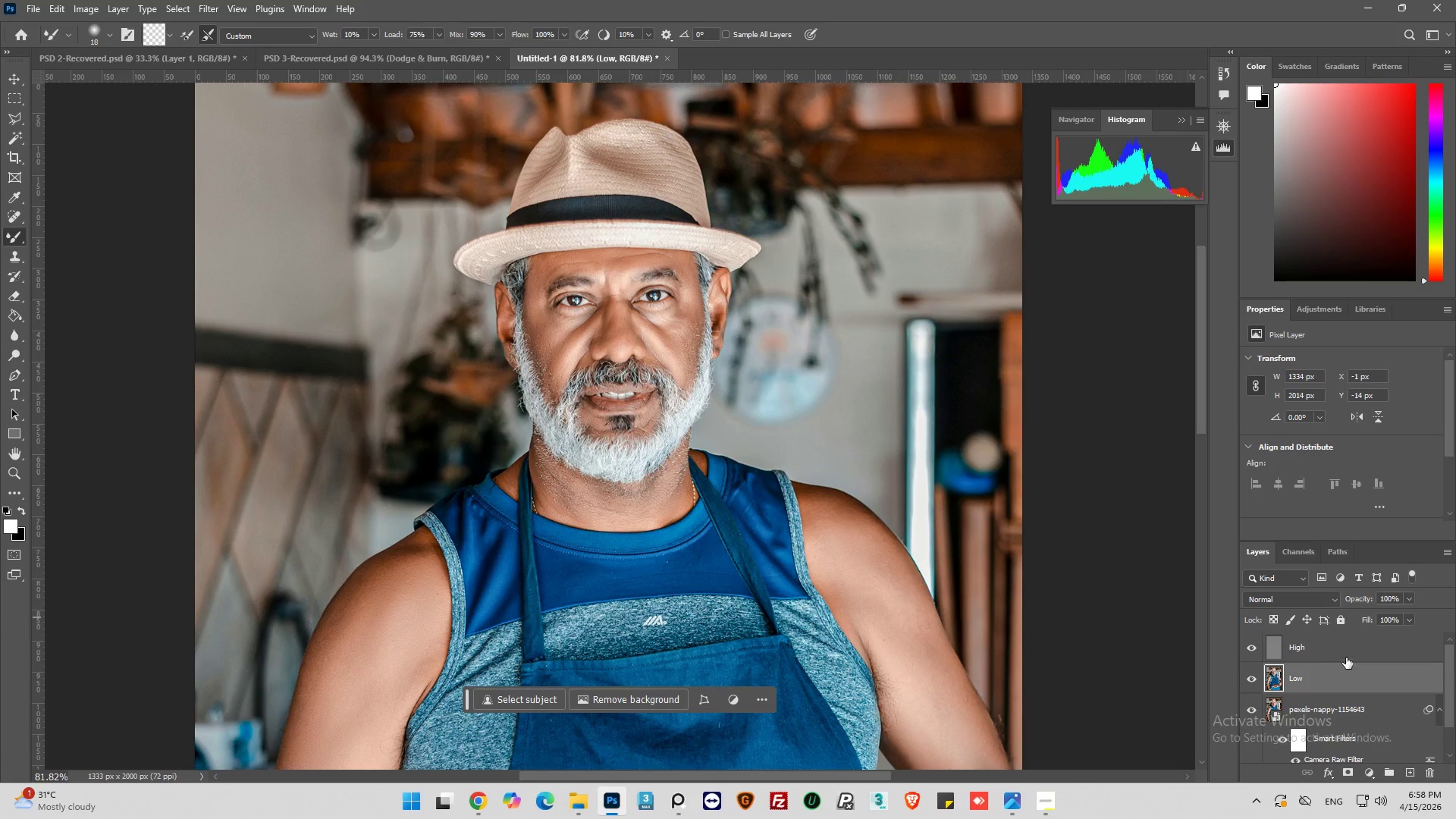 
hold_key(key=ControlLeft, duration=0.41)
left_click([1348, 647])
 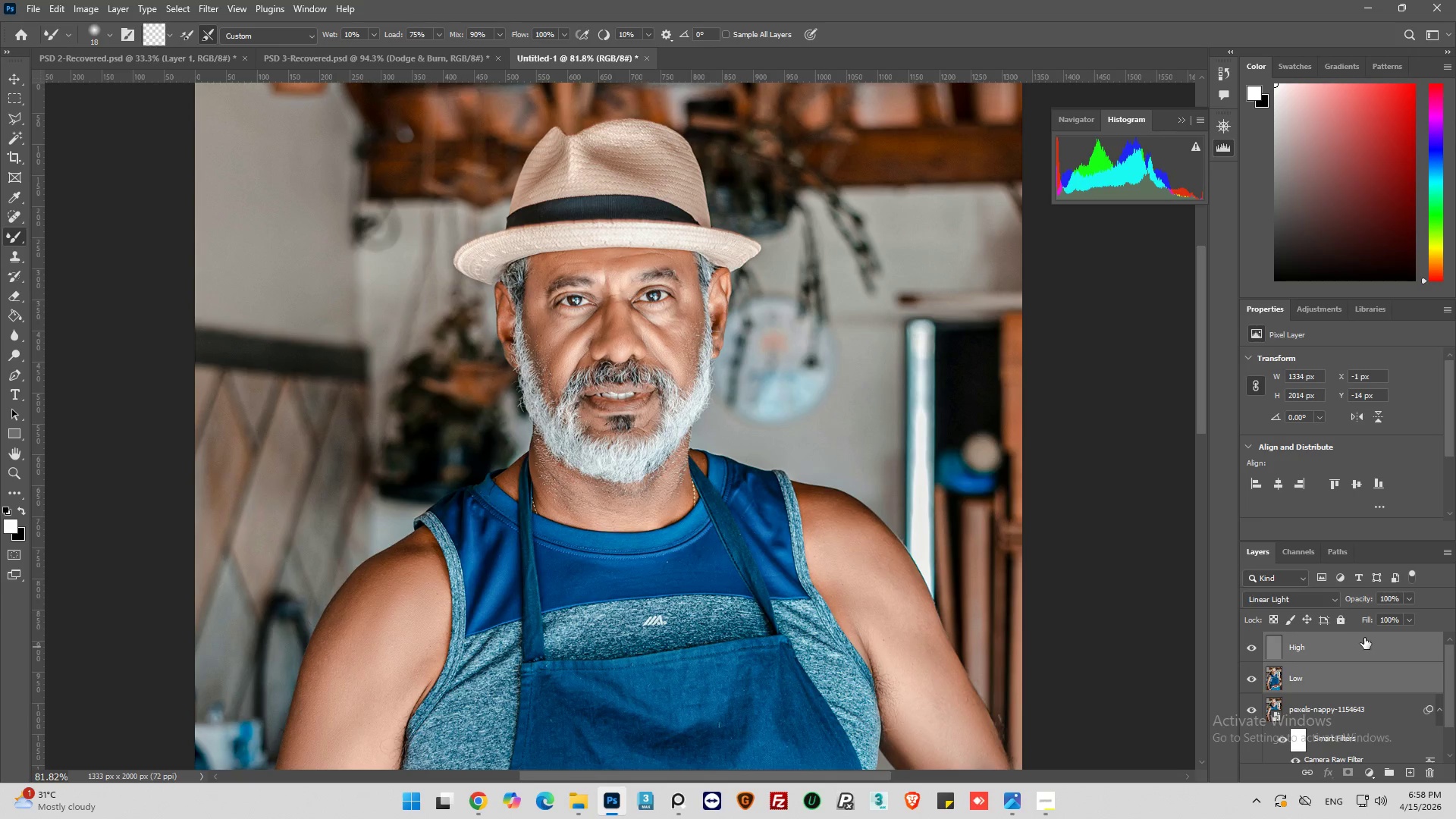 
mouse_move([1362, 657])
 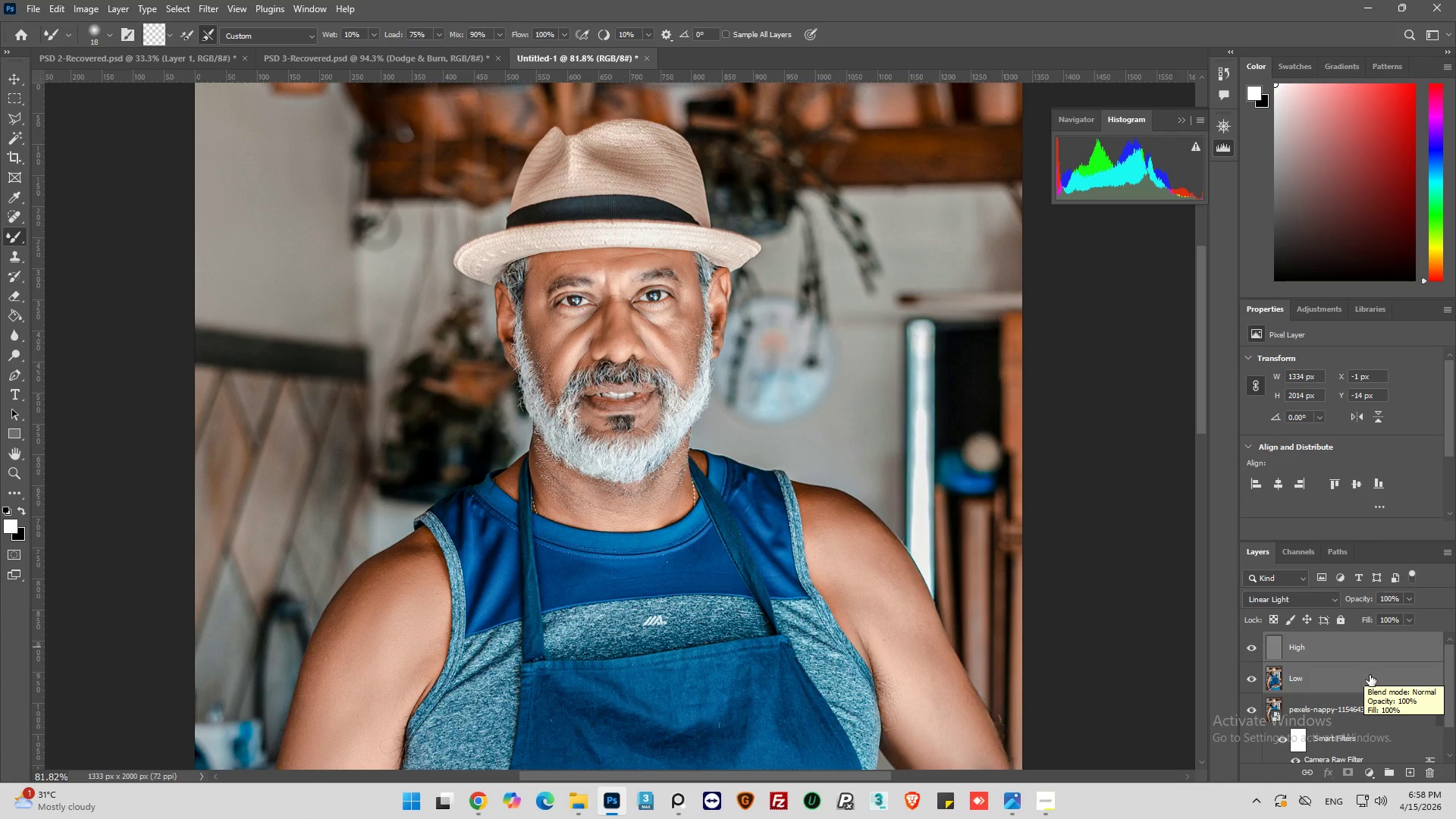 
wait(6.88)
 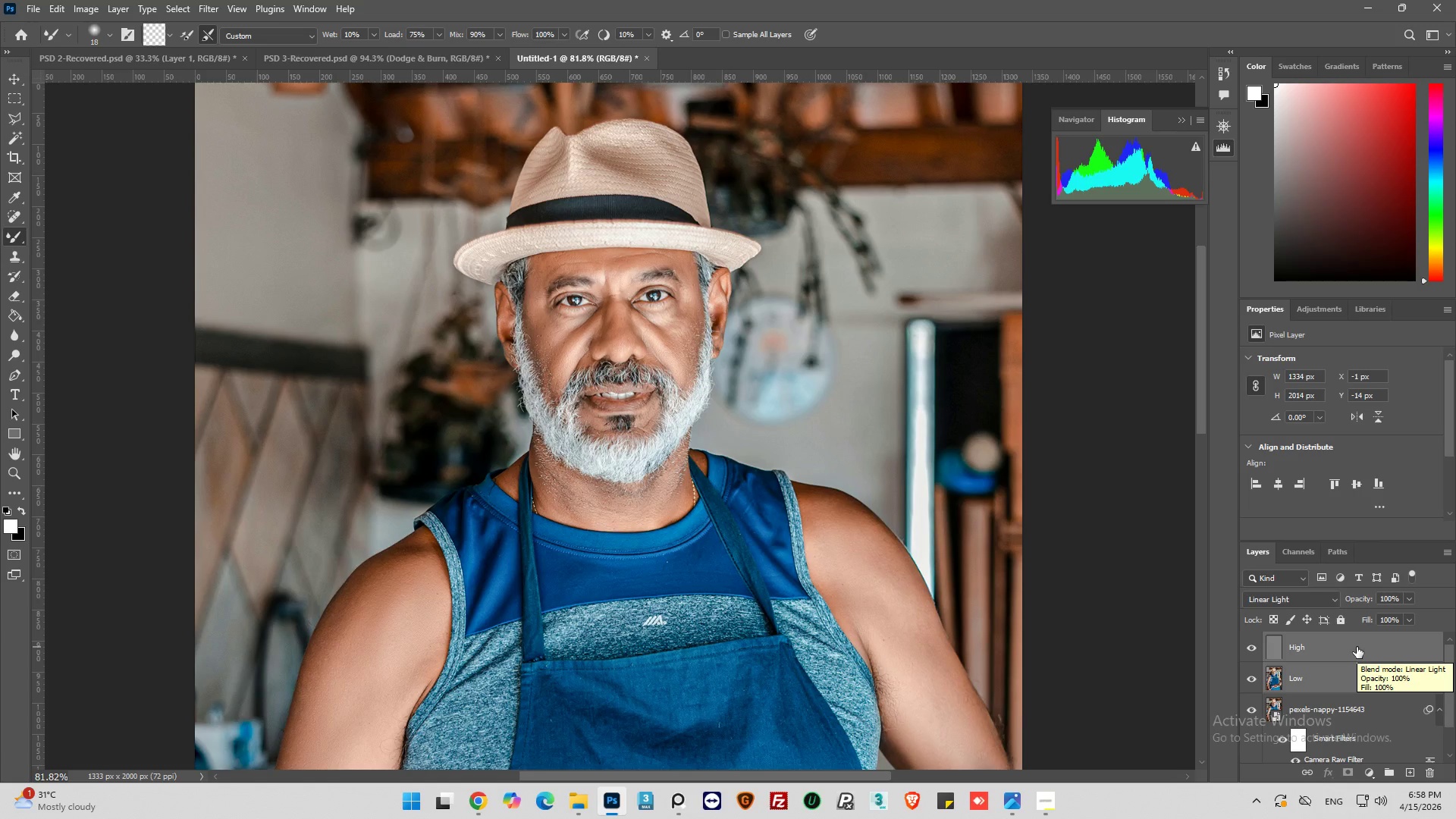 
right_click([1372, 661])
 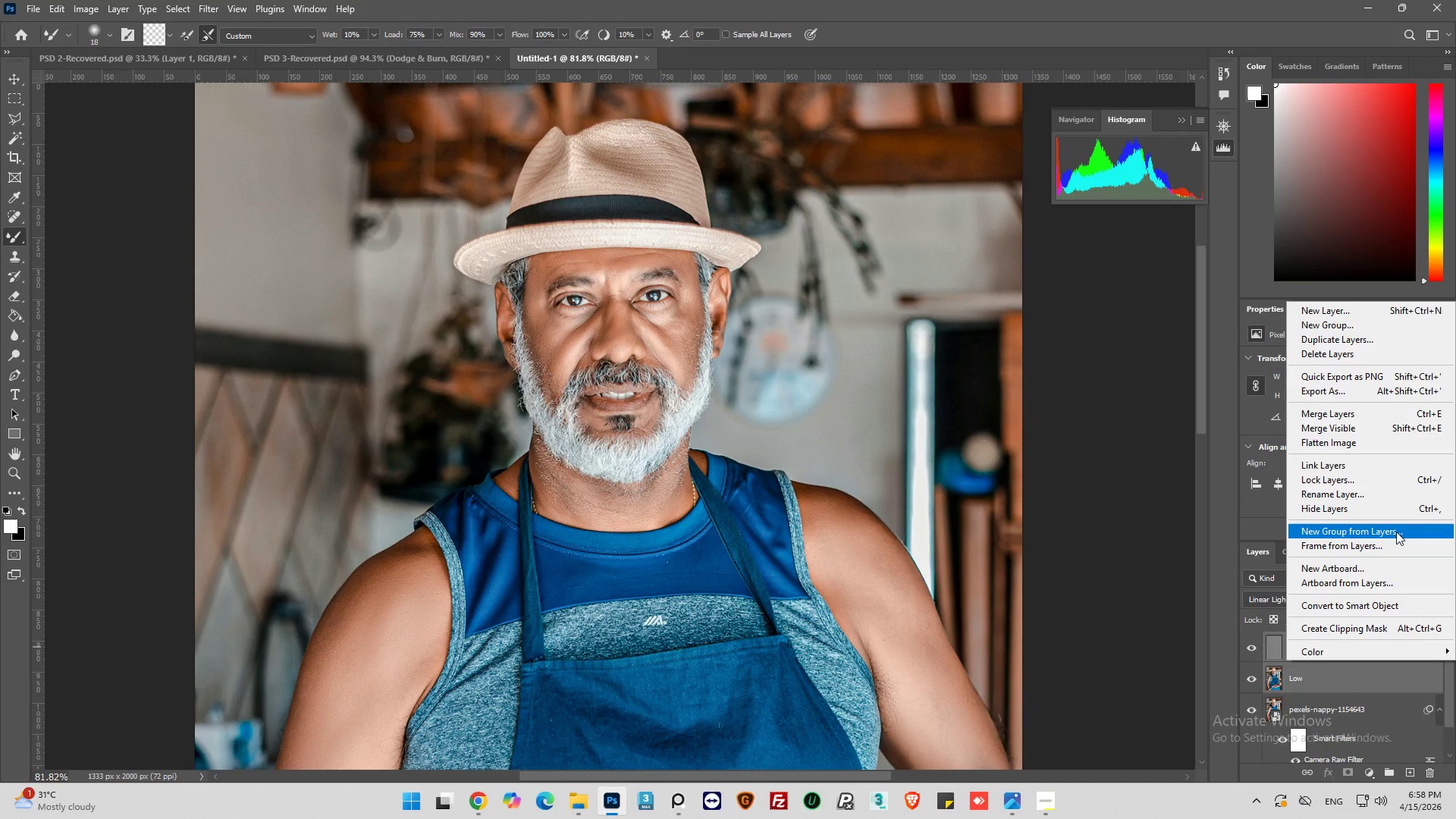 
left_click([1396, 532])
 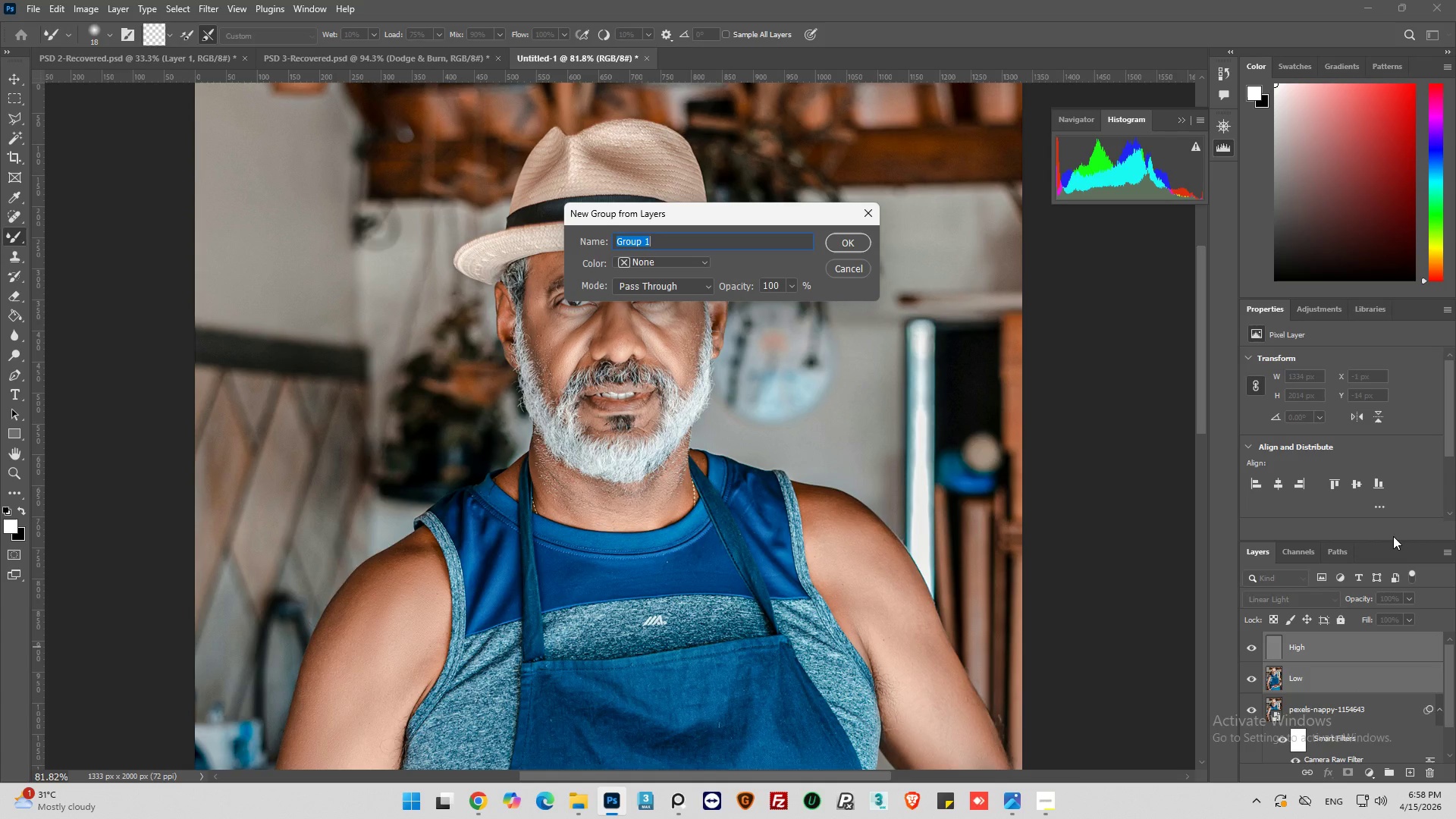 
type(T)
key(Backspace)
type(Frequency )
 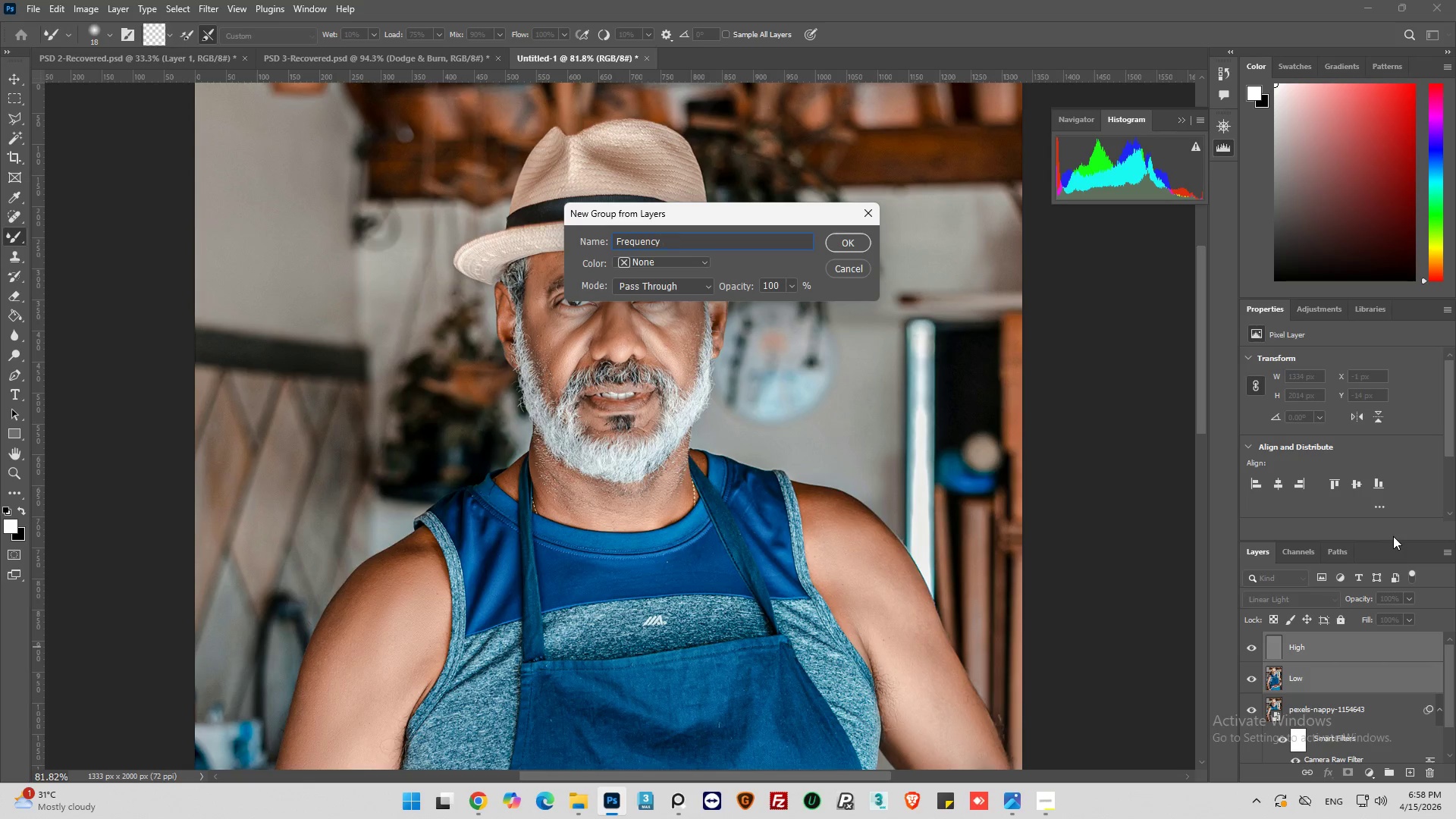 
hold_key(key=ShiftLeft, duration=0.38)